 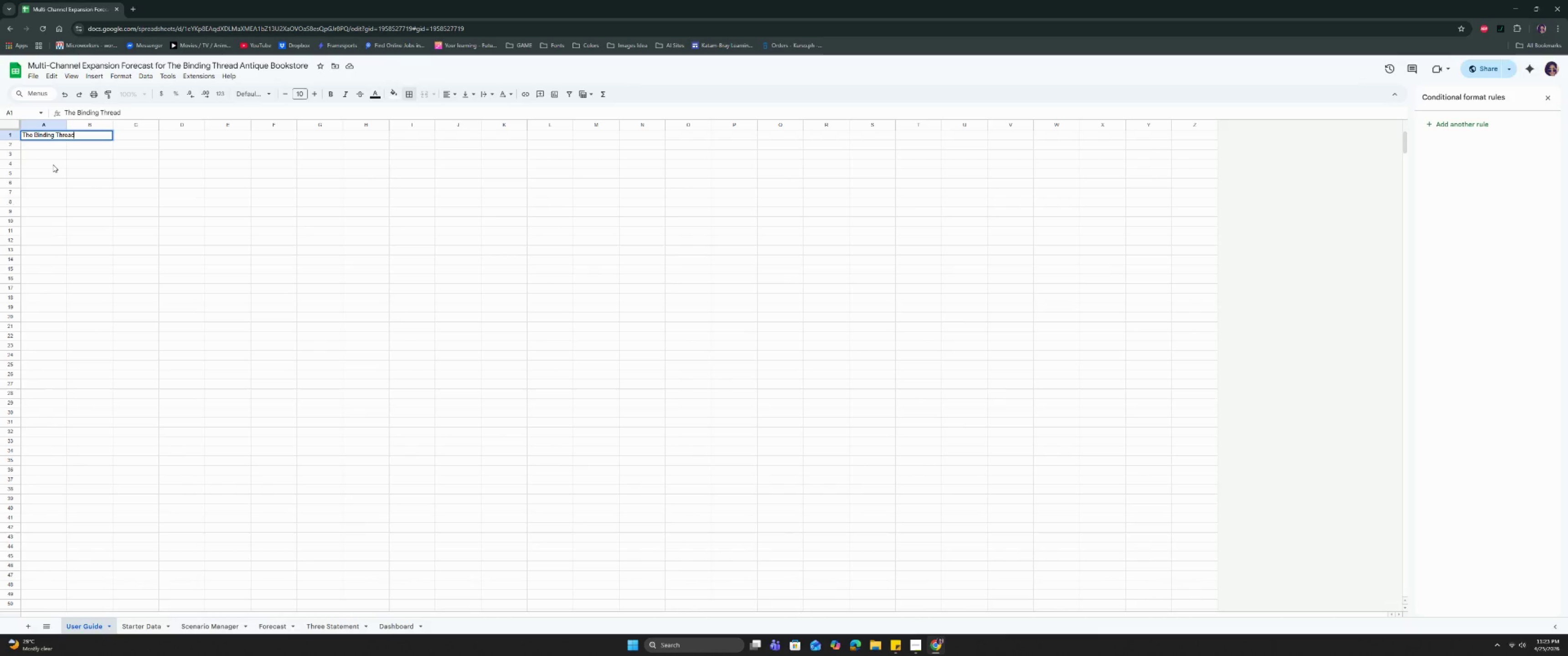 
type( | USER )
key(Backspace)
key(Backspace)
key(Backspace)
key(Backspace)
type(ser Guide)
 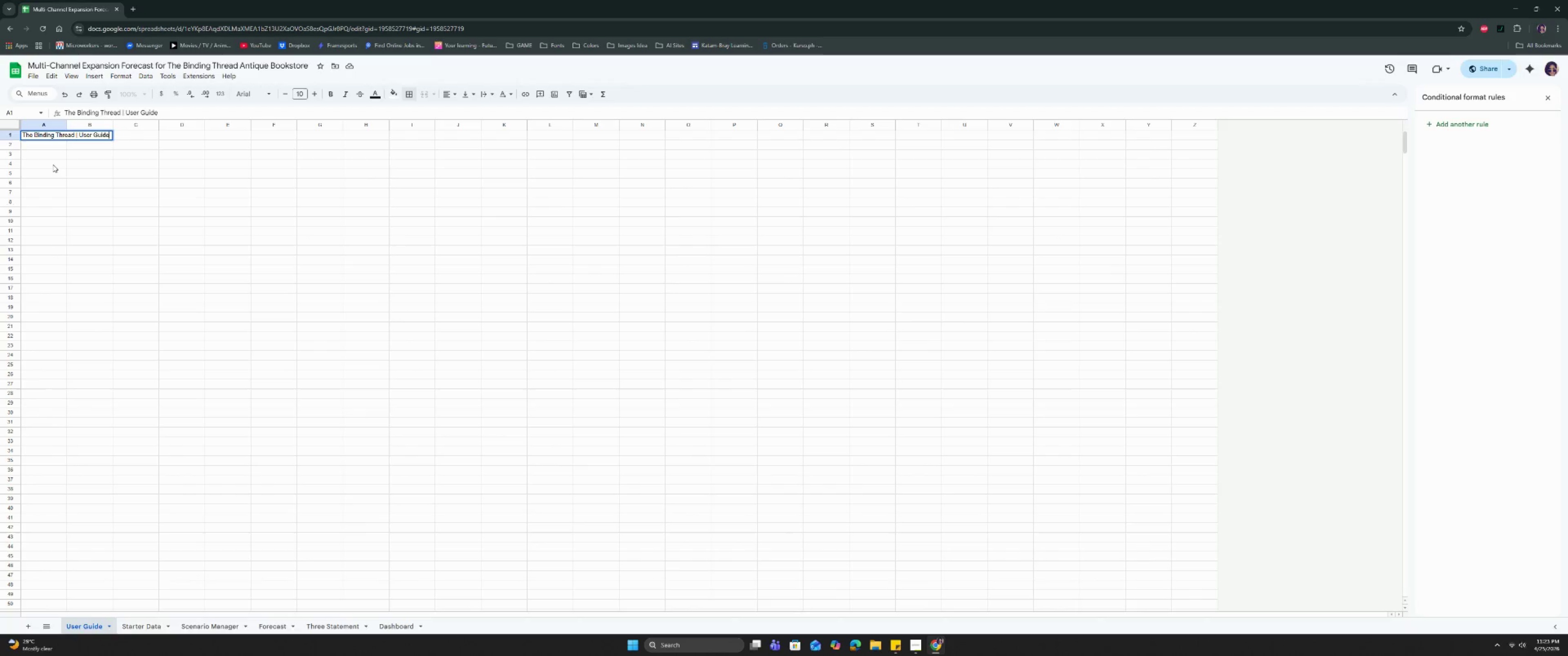 
key(Enter)
 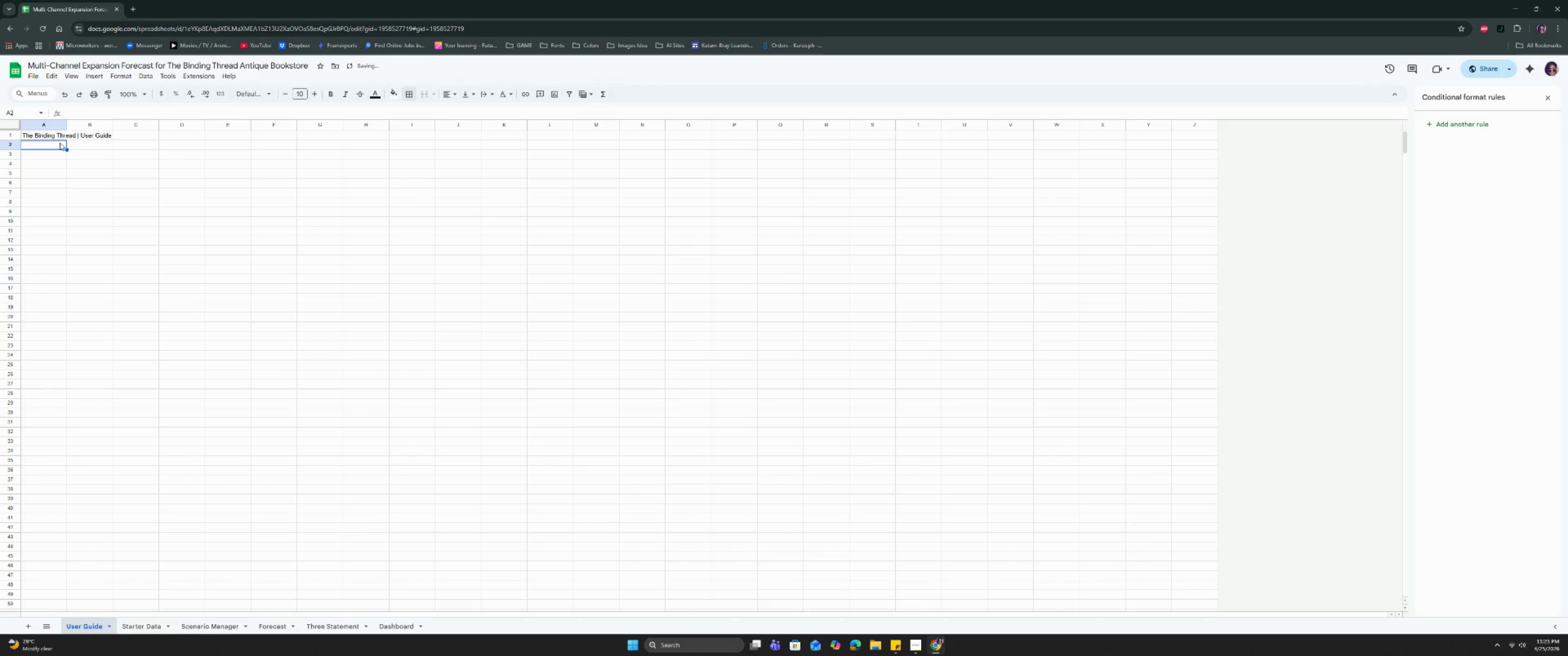 
left_click_drag(start_coordinate=[57, 137], to_coordinate=[91, 140])
 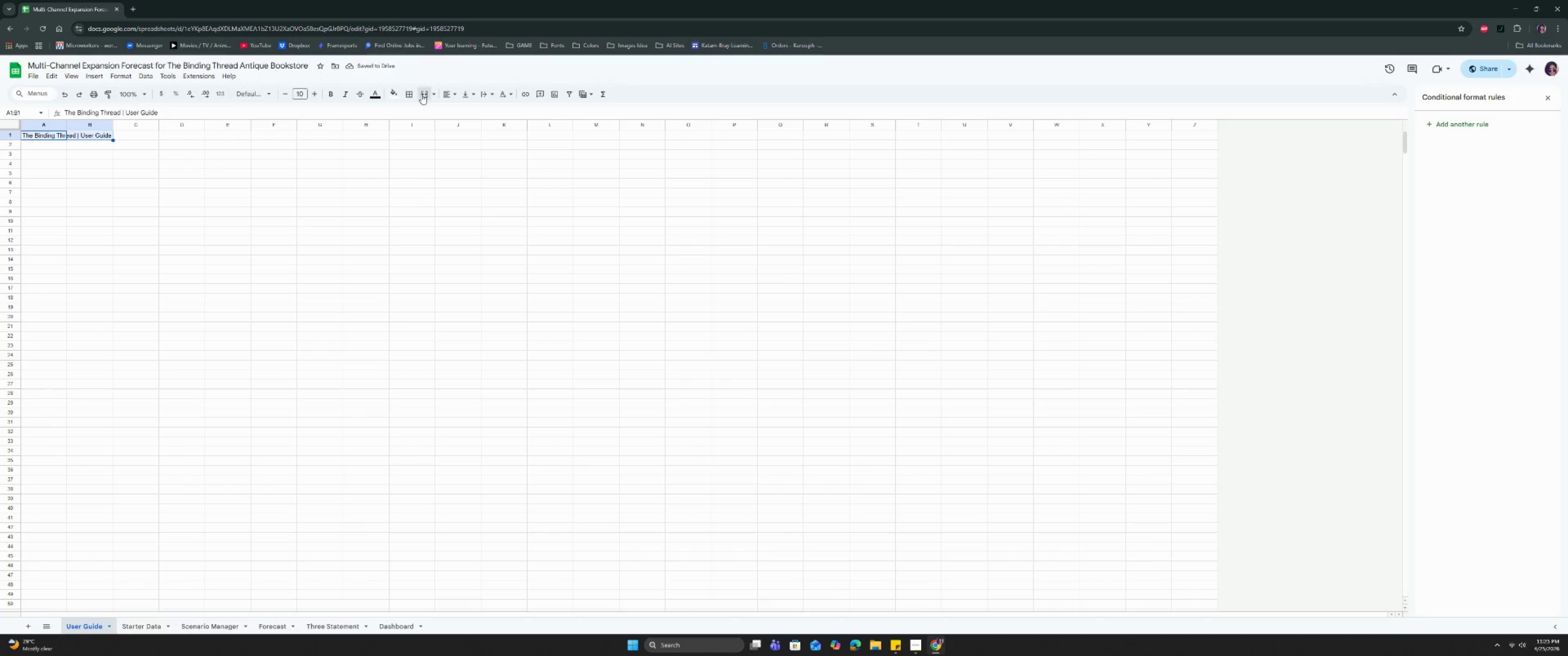 
double_click([115, 199])
 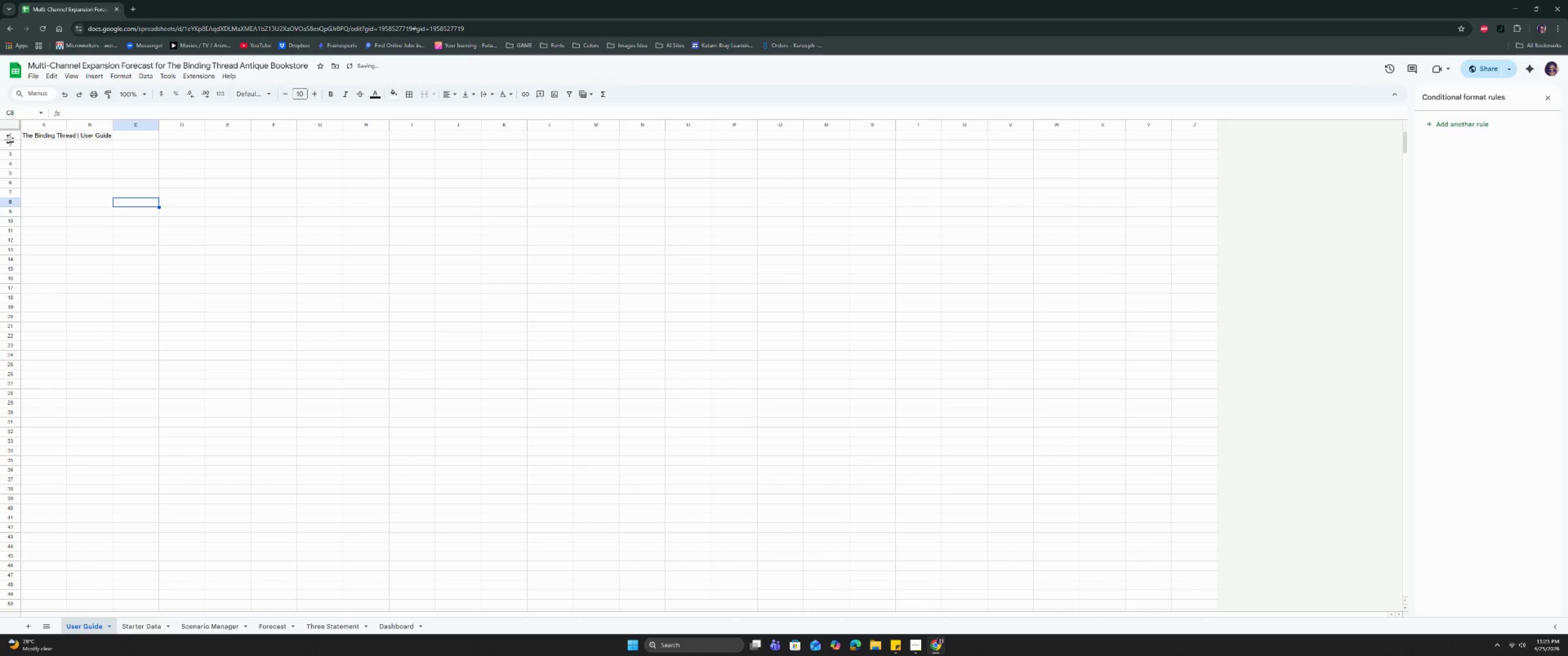 
left_click_drag(start_coordinate=[8, 139], to_coordinate=[10, 149])
 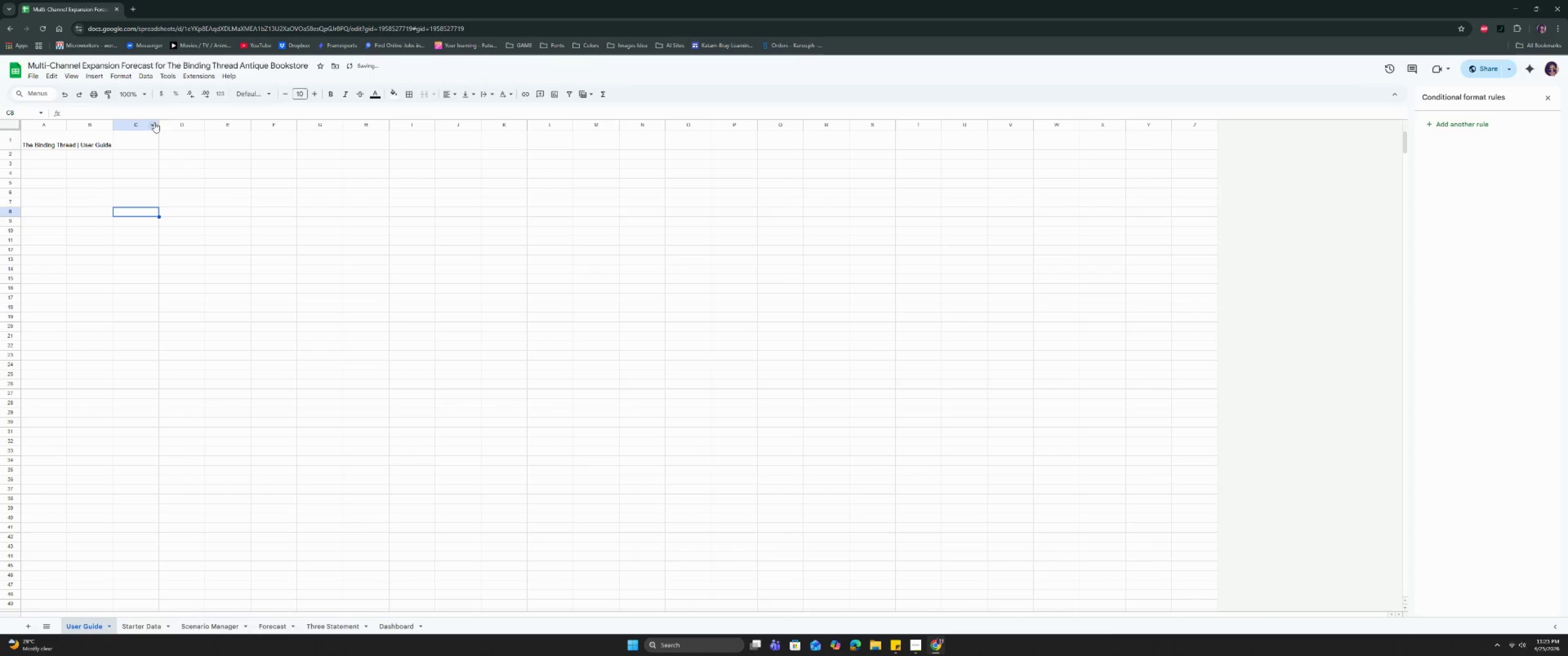 
left_click_drag(start_coordinate=[135, 121], to_coordinate=[1215, 173])
 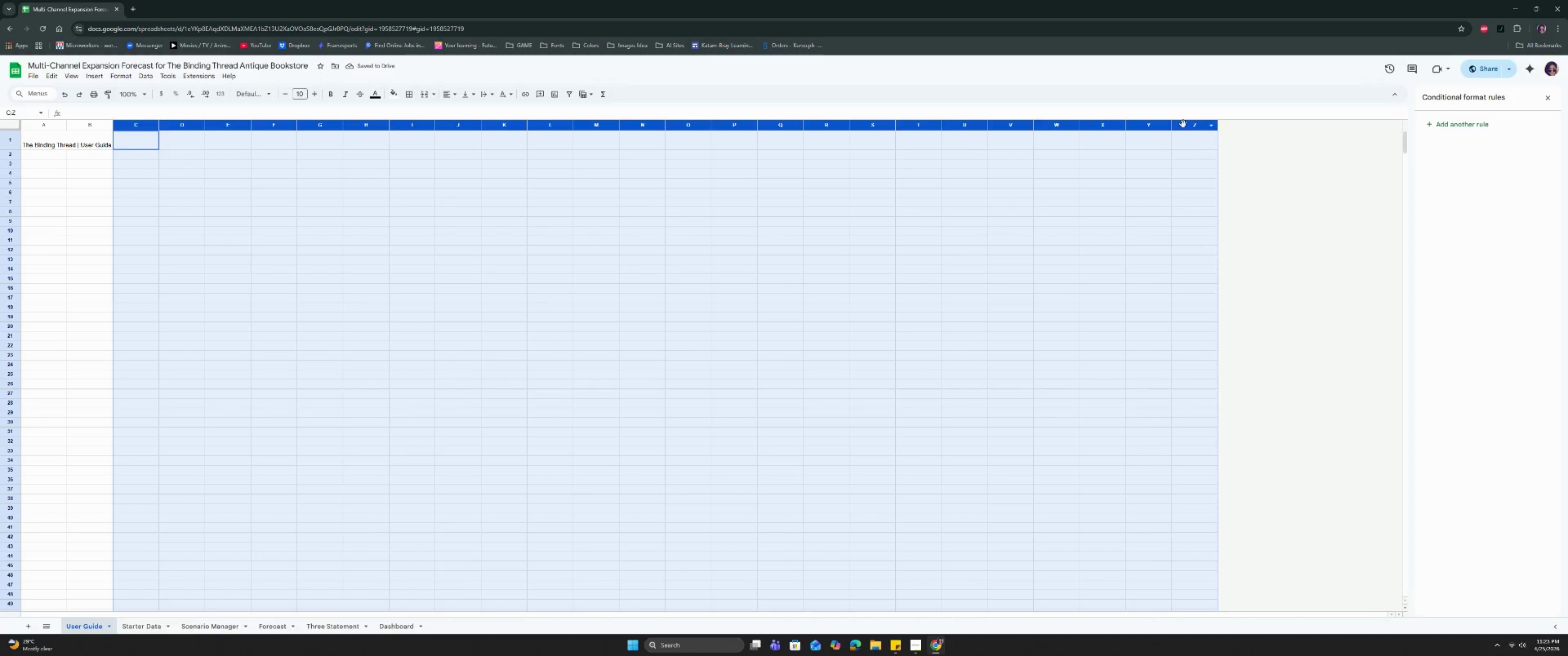 
right_click([1183, 124])
 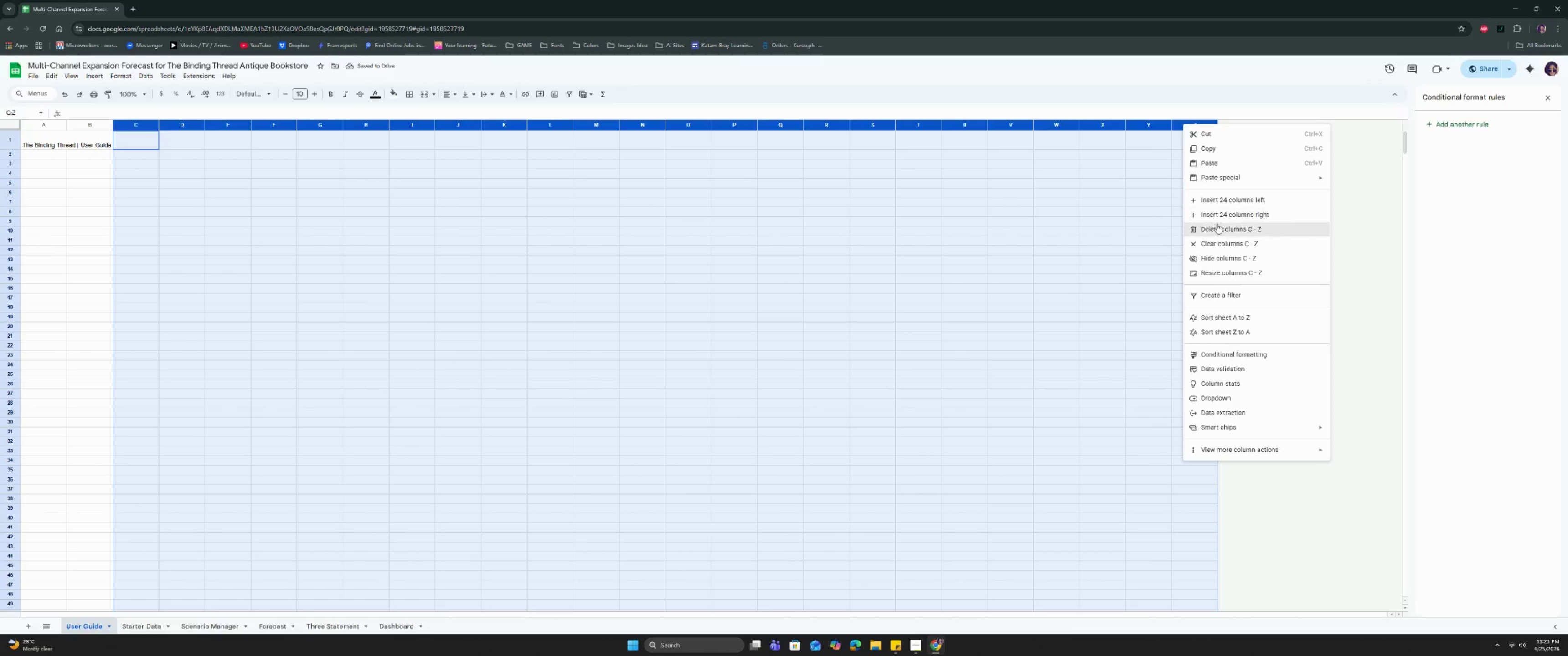 
left_click([1217, 227])
 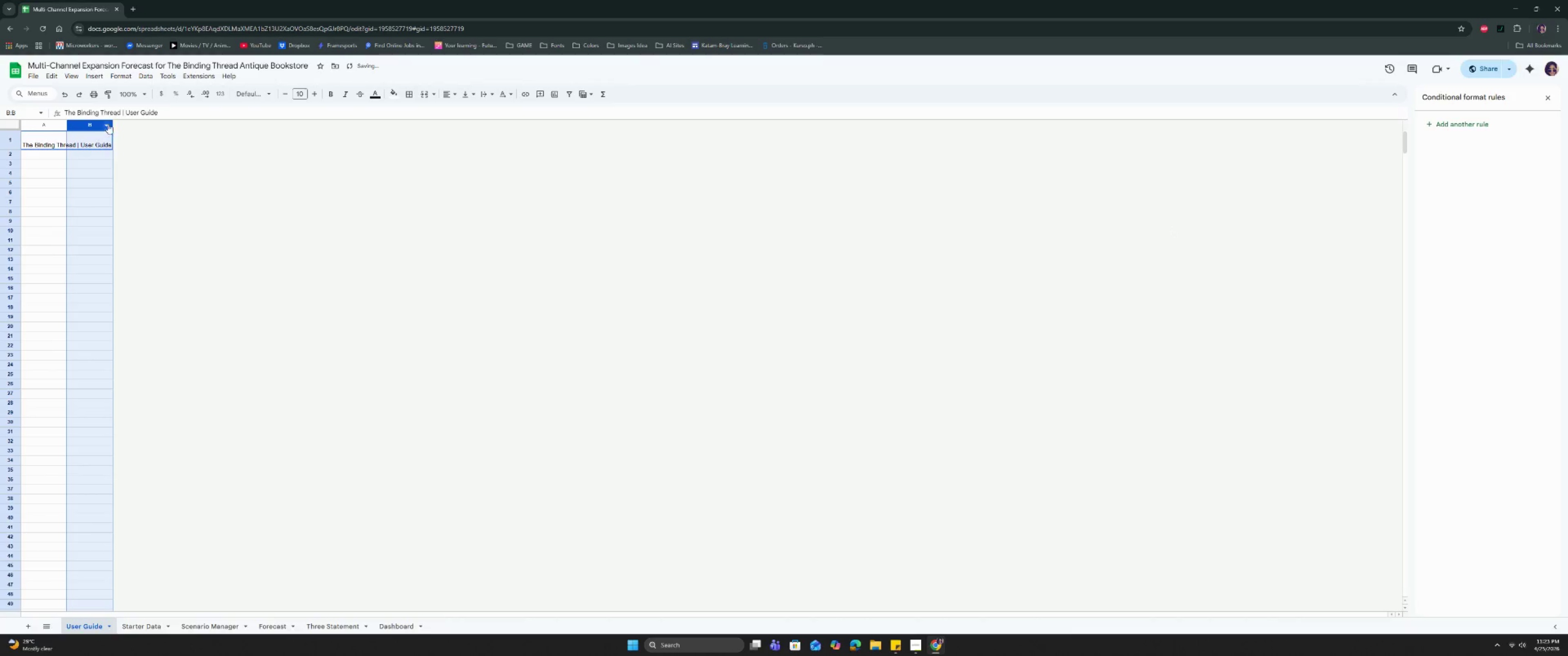 
left_click_drag(start_coordinate=[111, 123], to_coordinate=[116, 125])
 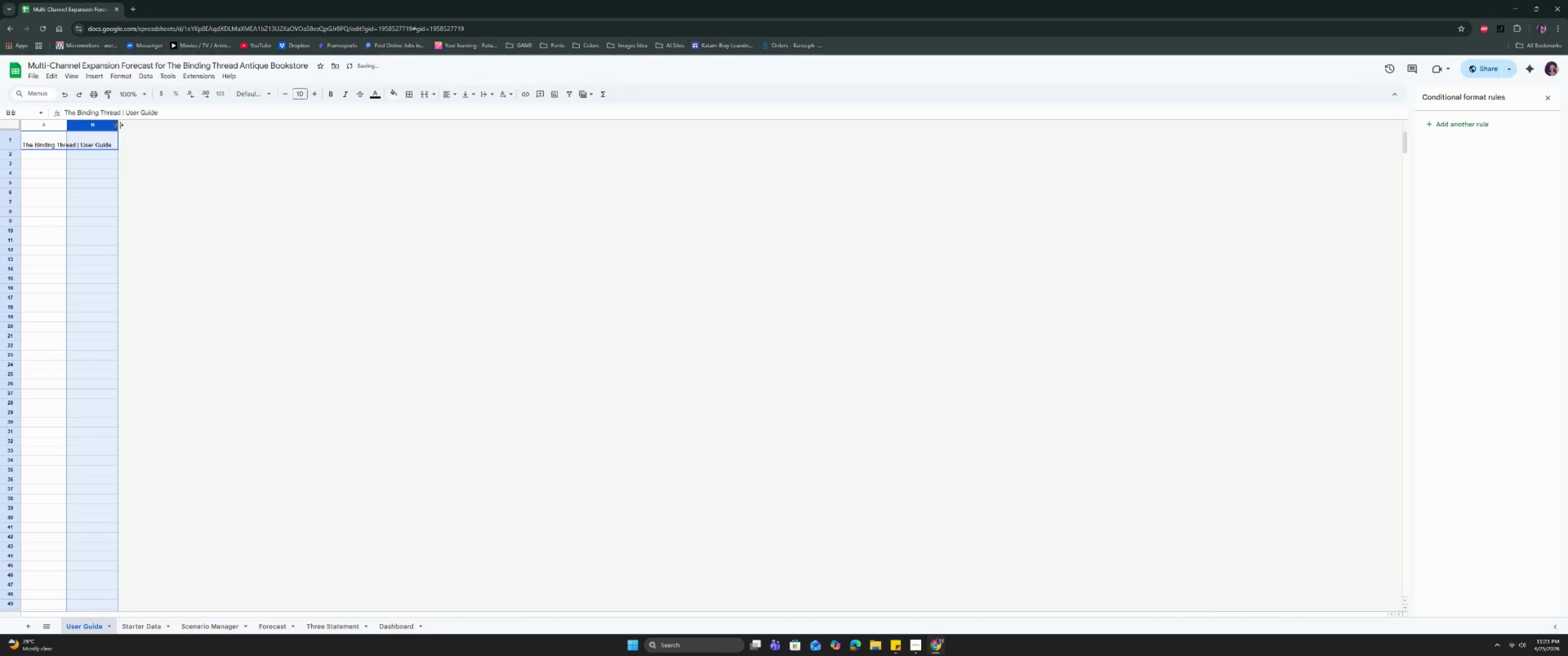 
left_click_drag(start_coordinate=[119, 125], to_coordinate=[459, 147])
 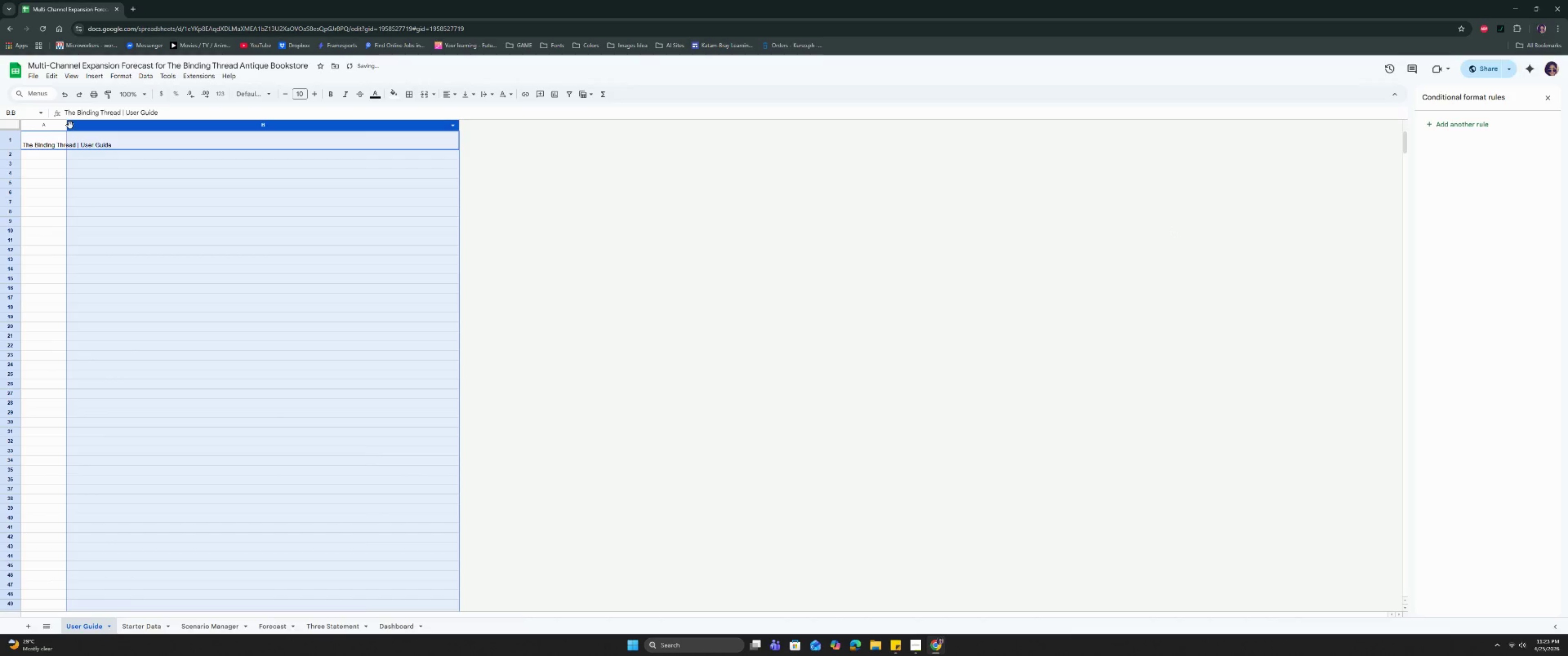 
left_click_drag(start_coordinate=[68, 125], to_coordinate=[124, 138])
 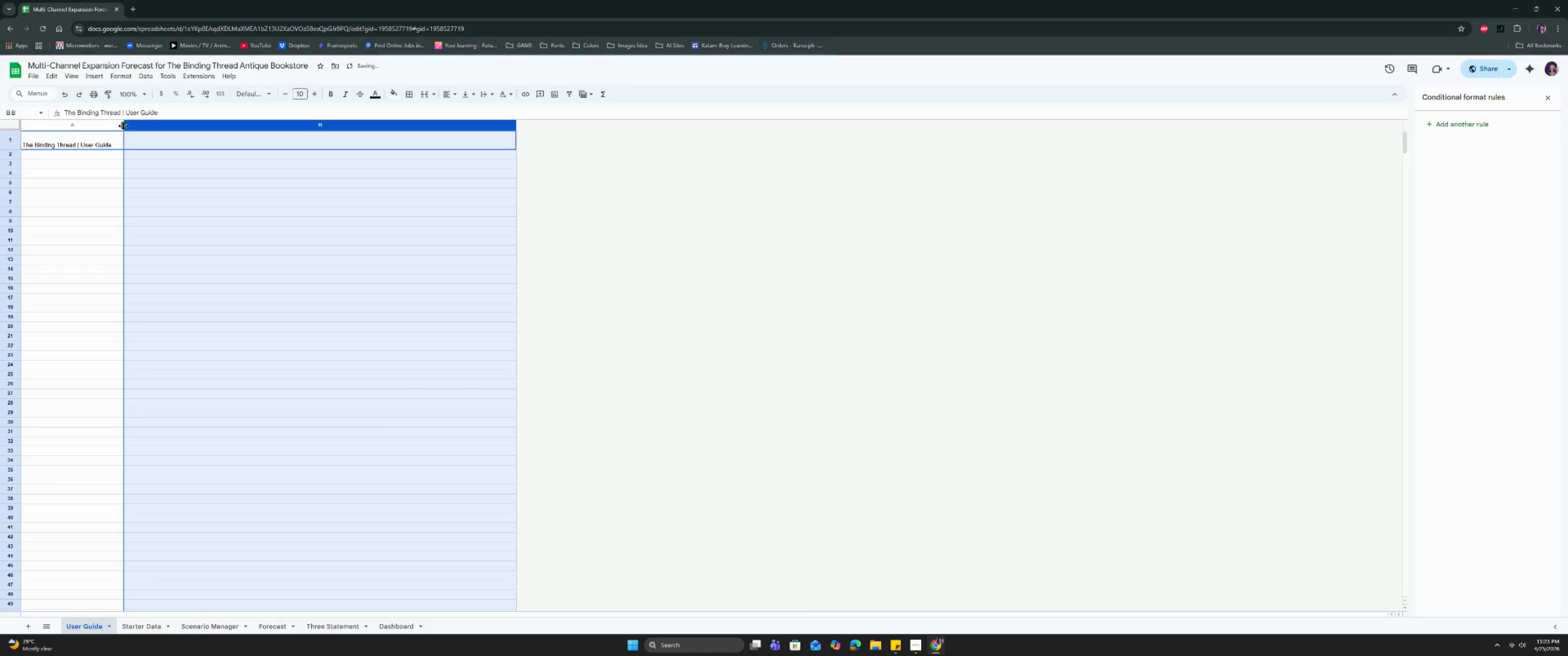 
left_click_drag(start_coordinate=[124, 123], to_coordinate=[129, 125])
 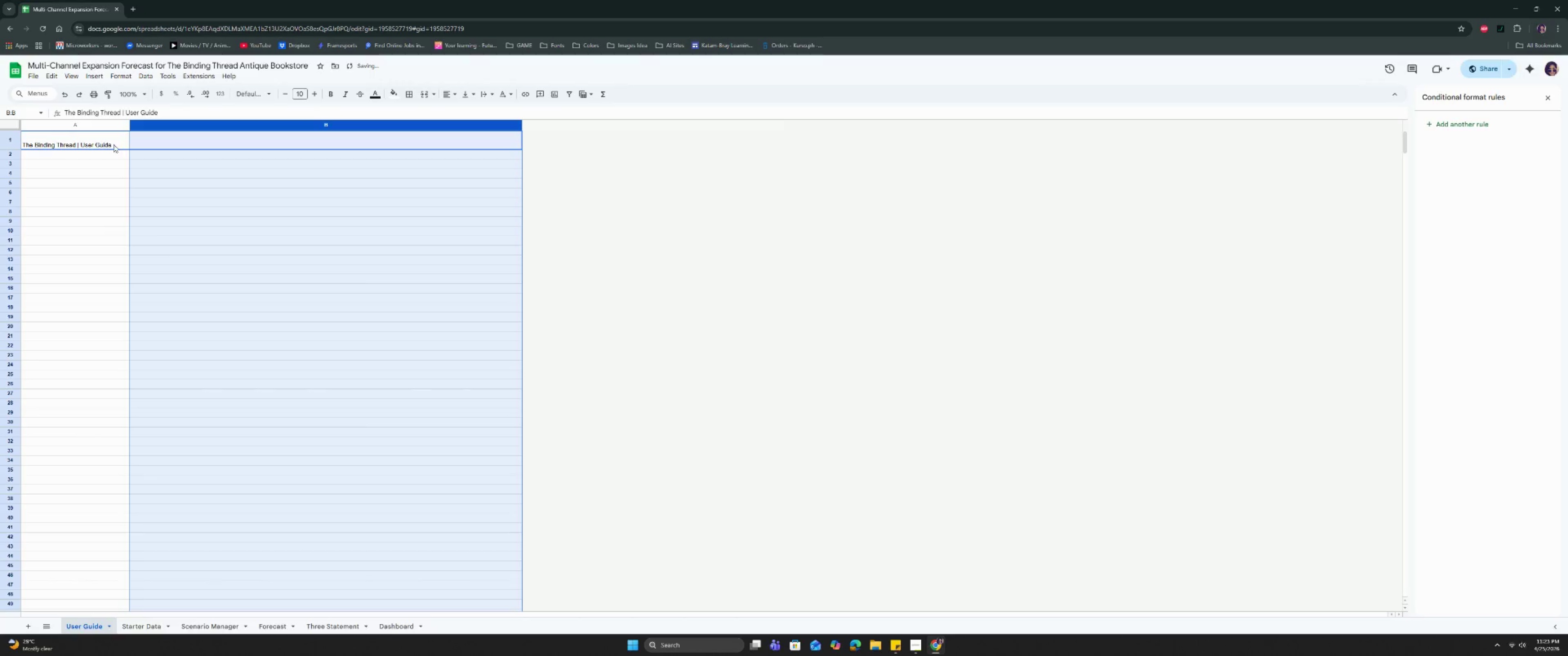 
left_click_drag(start_coordinate=[110, 145], to_coordinate=[165, 143])
 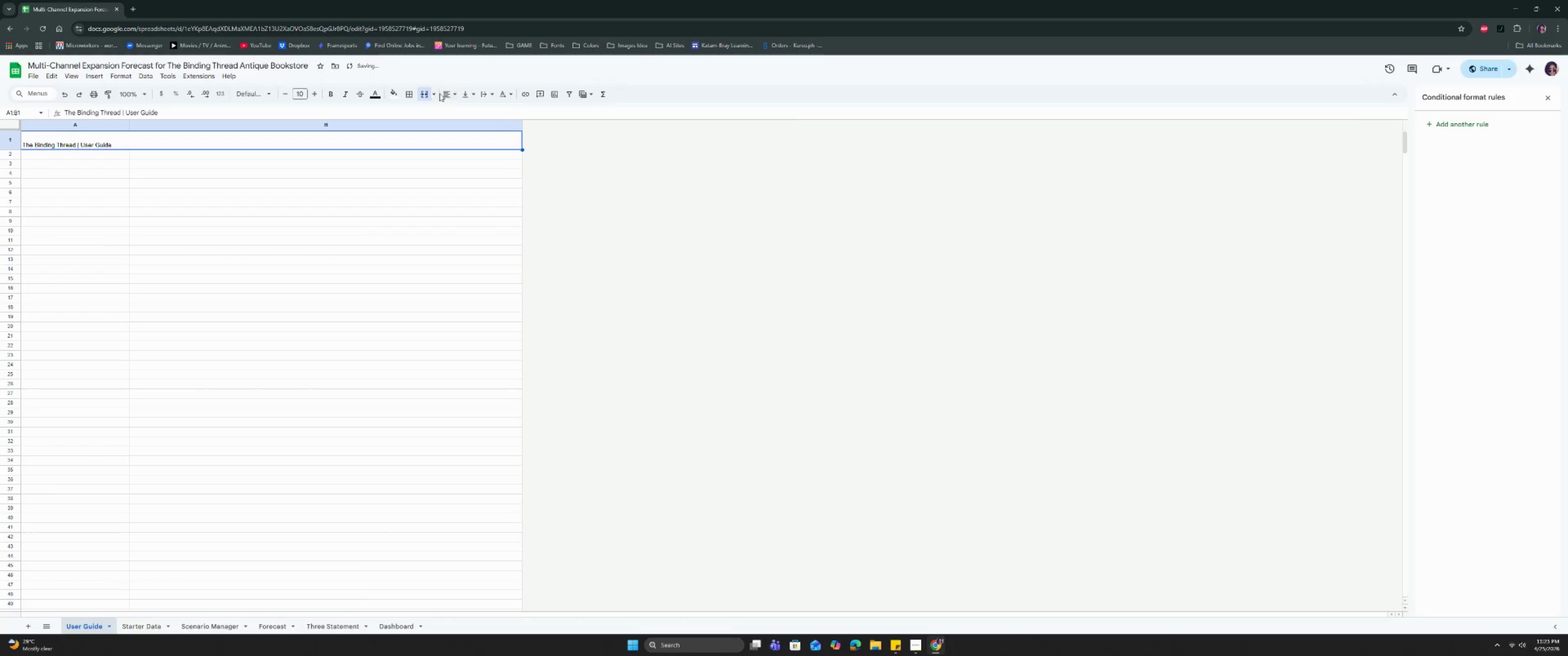 
double_click([455, 93])
 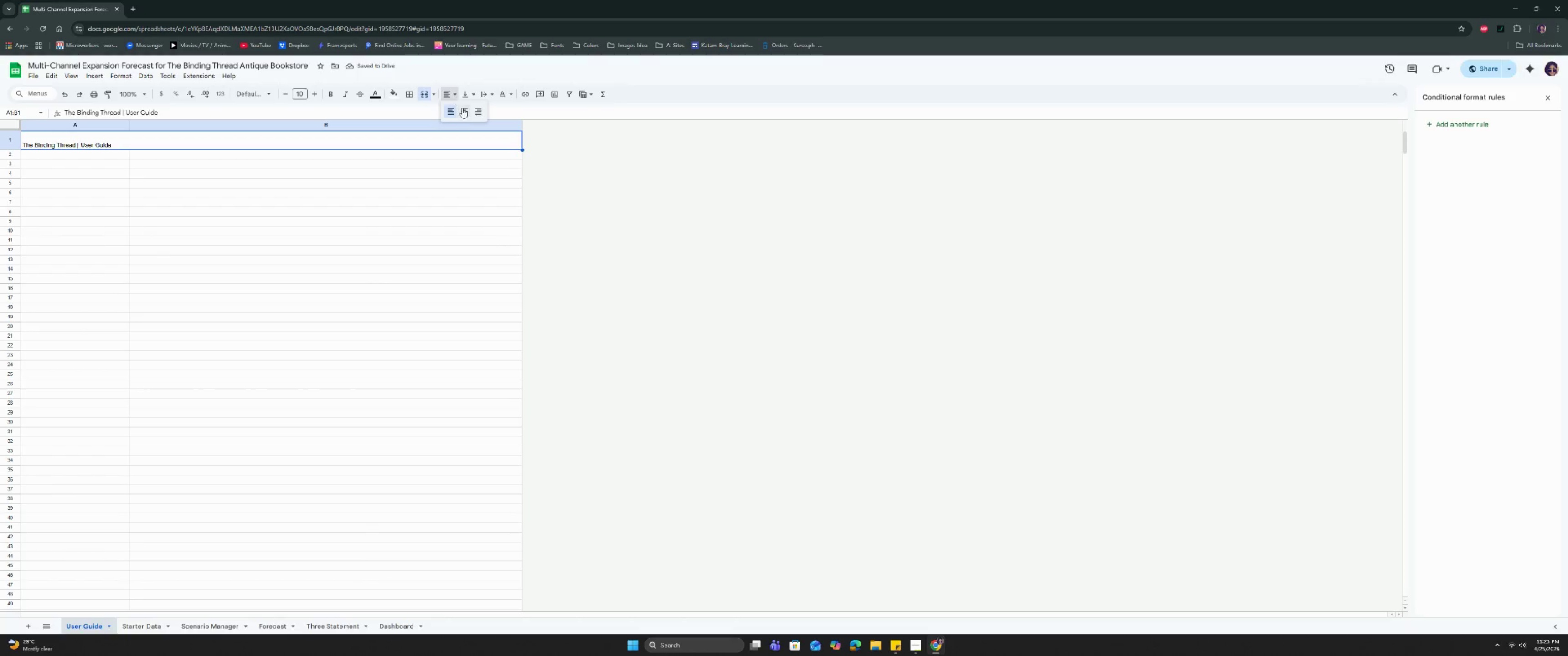 
triple_click([464, 110])
 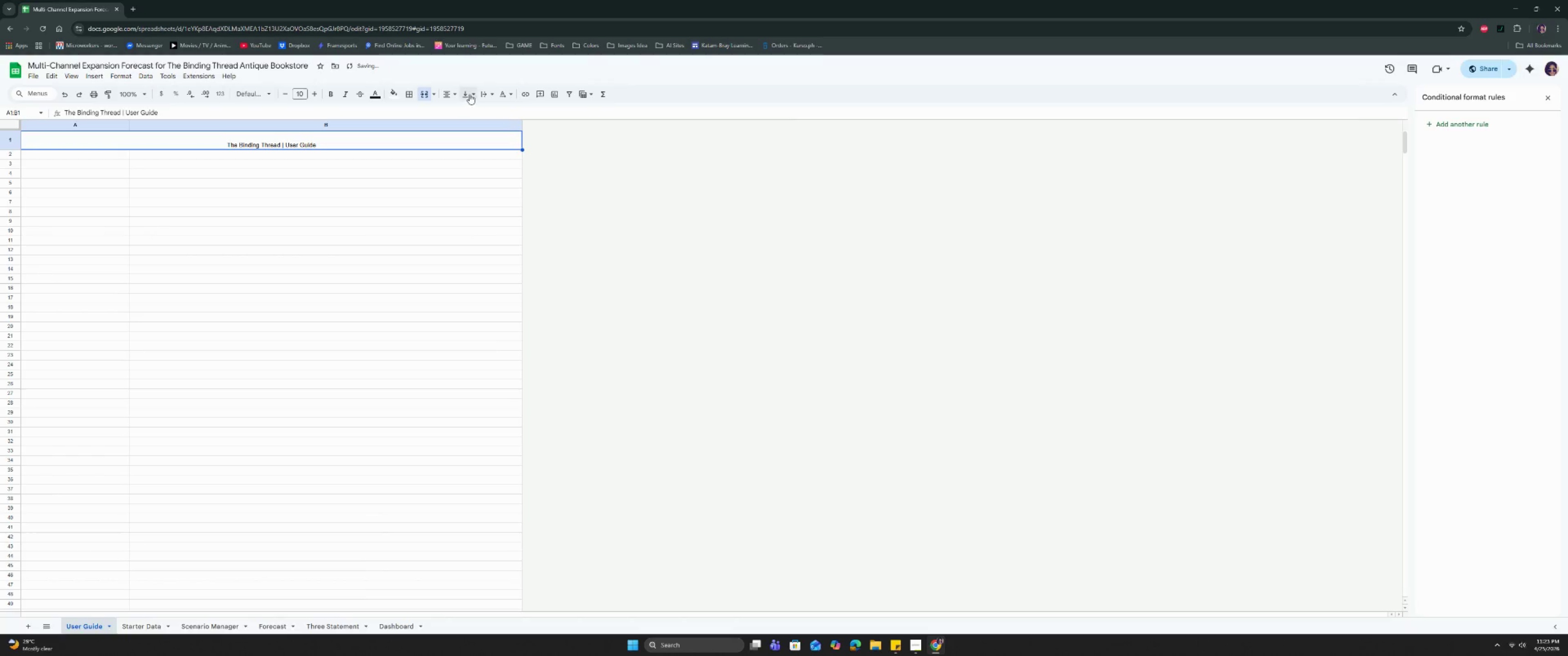 
triple_click([469, 94])
 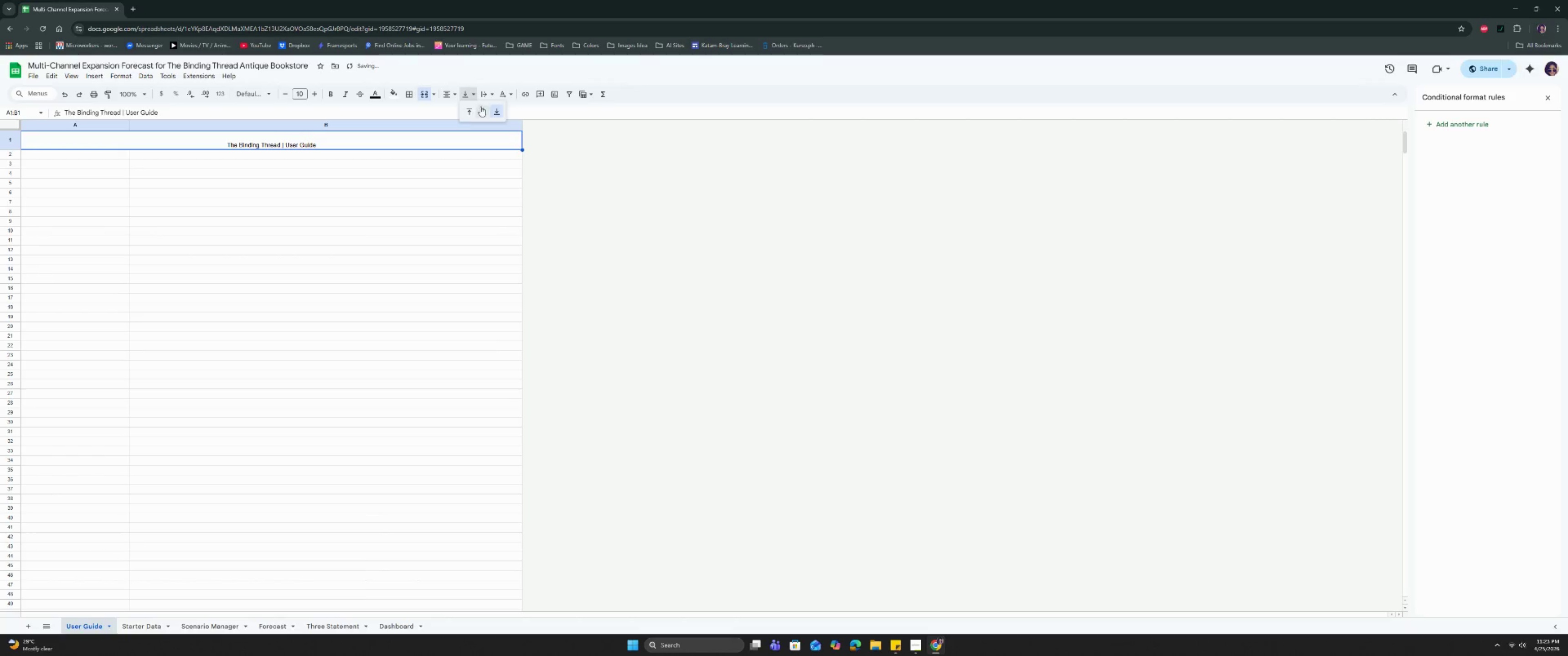 
triple_click([481, 107])
 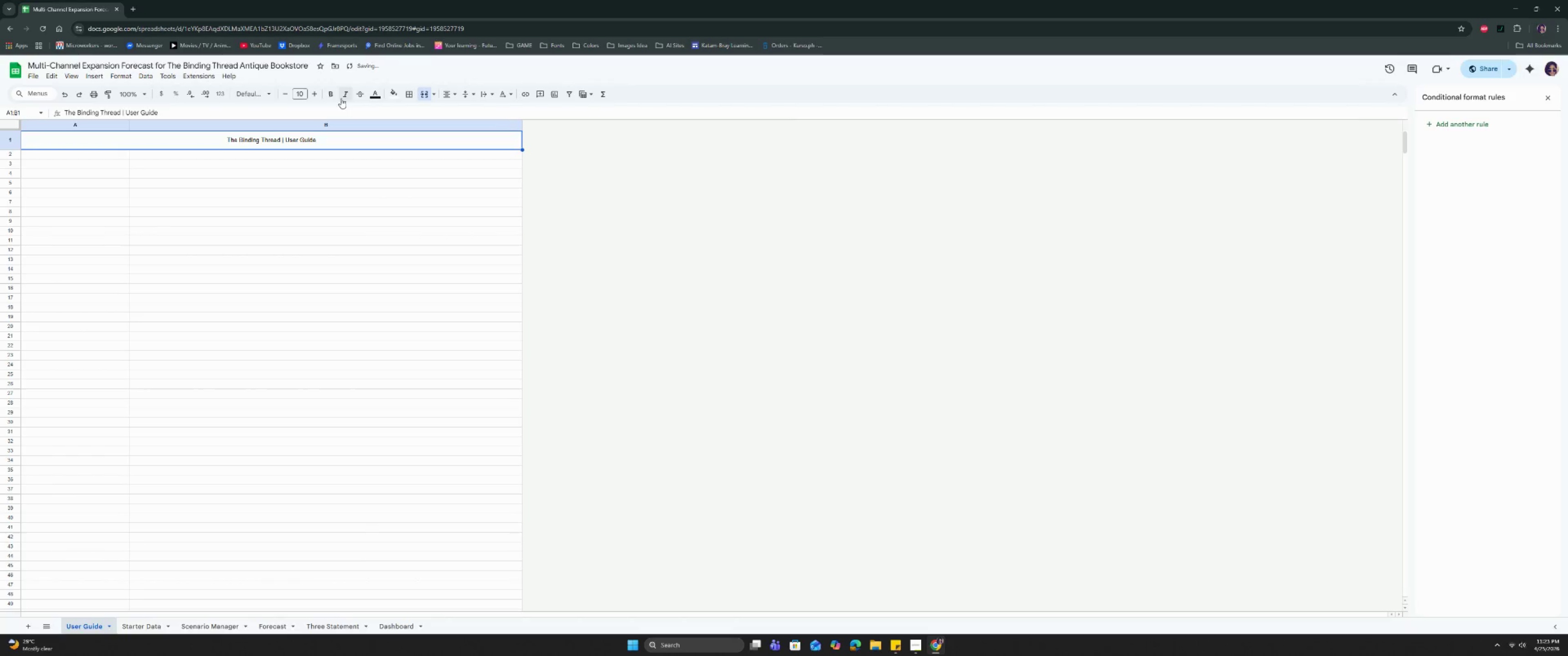 
left_click([306, 96])
 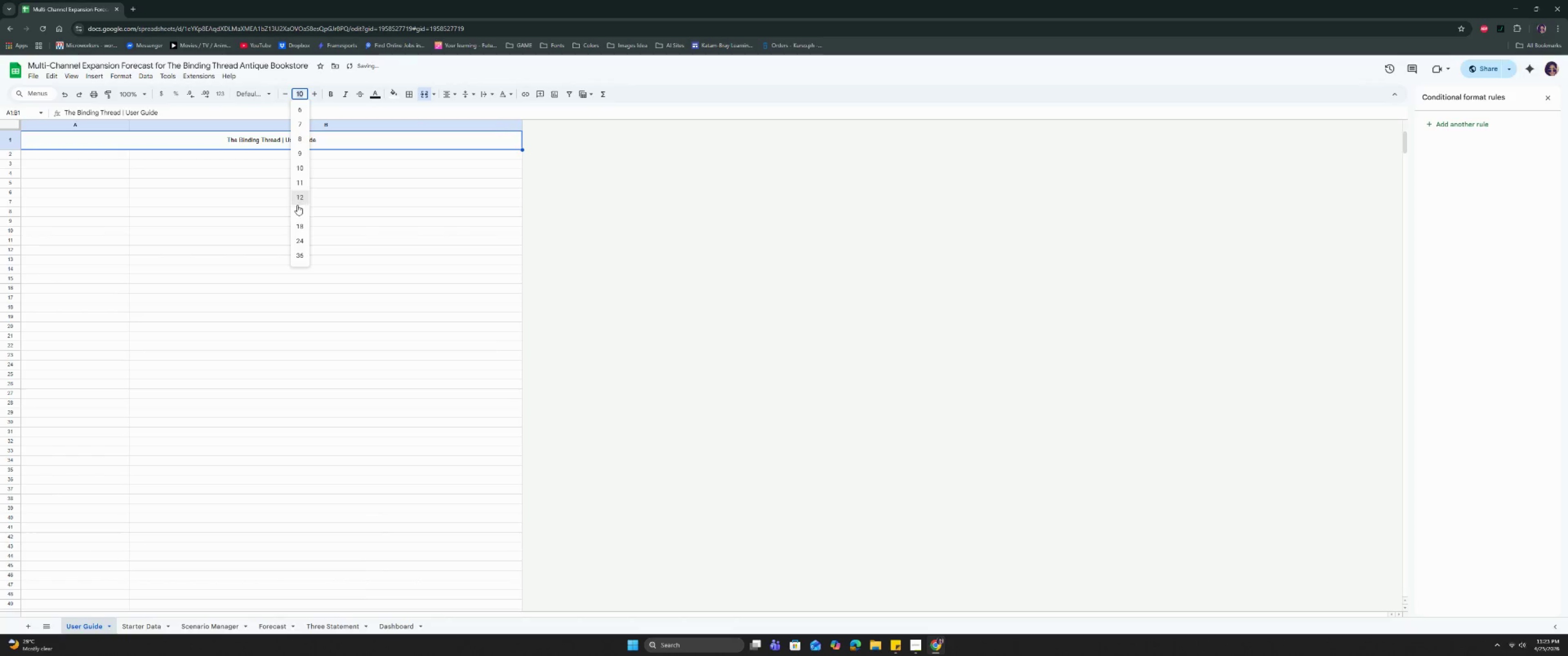 
left_click([297, 210])
 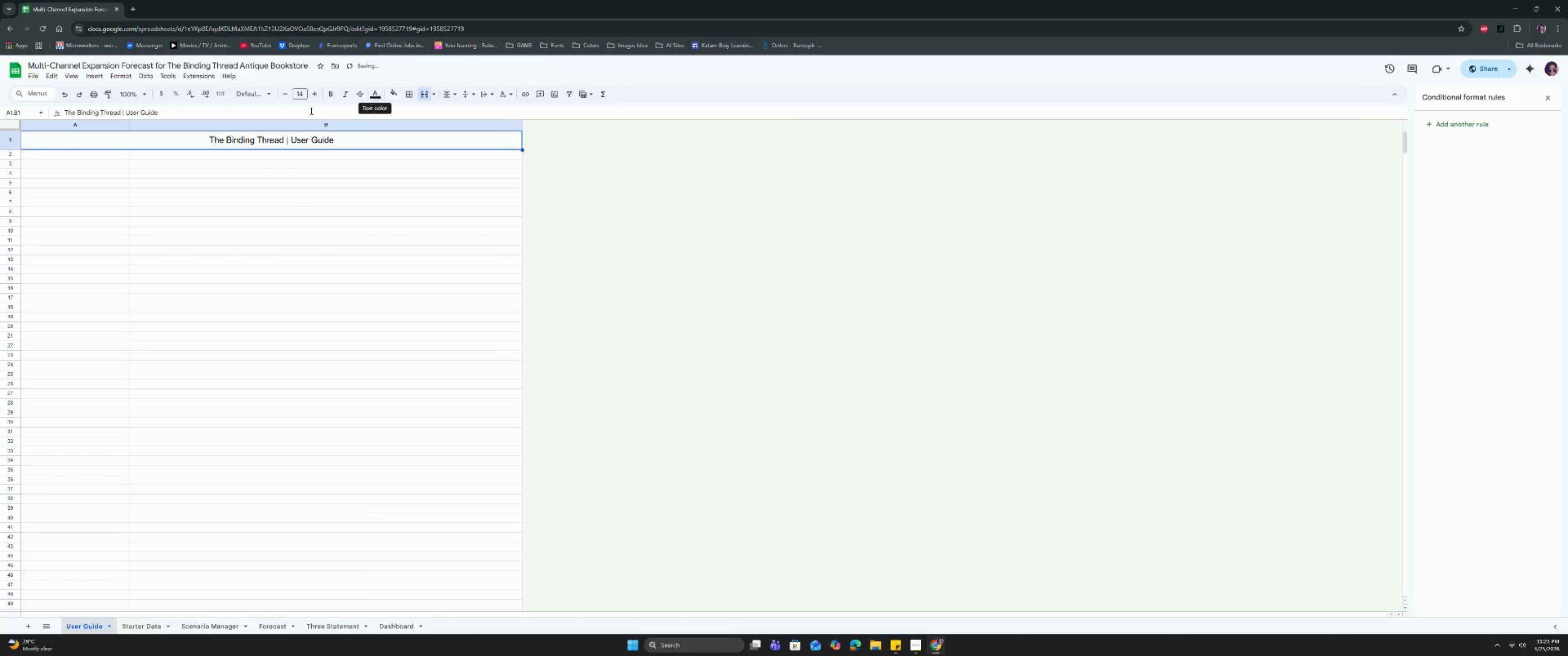 
key(Control+B)
 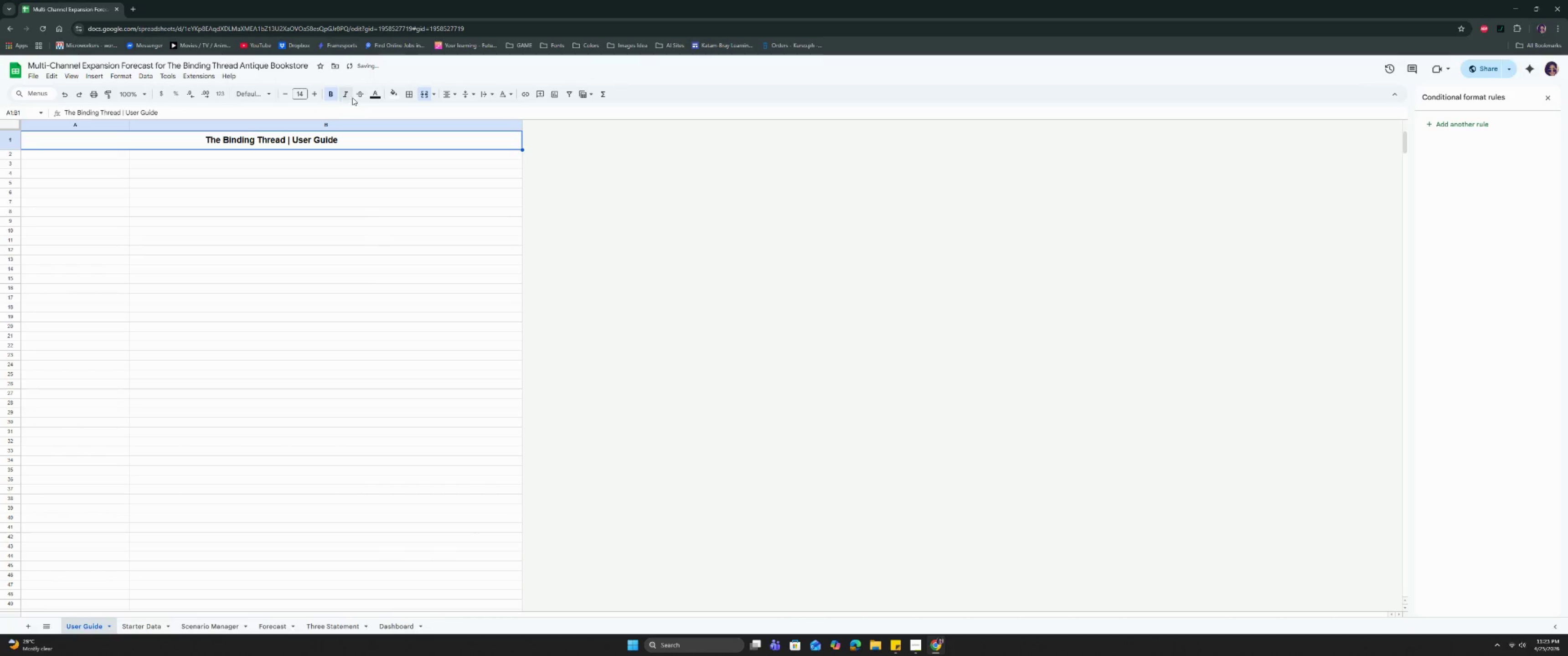 
left_click([394, 90])
 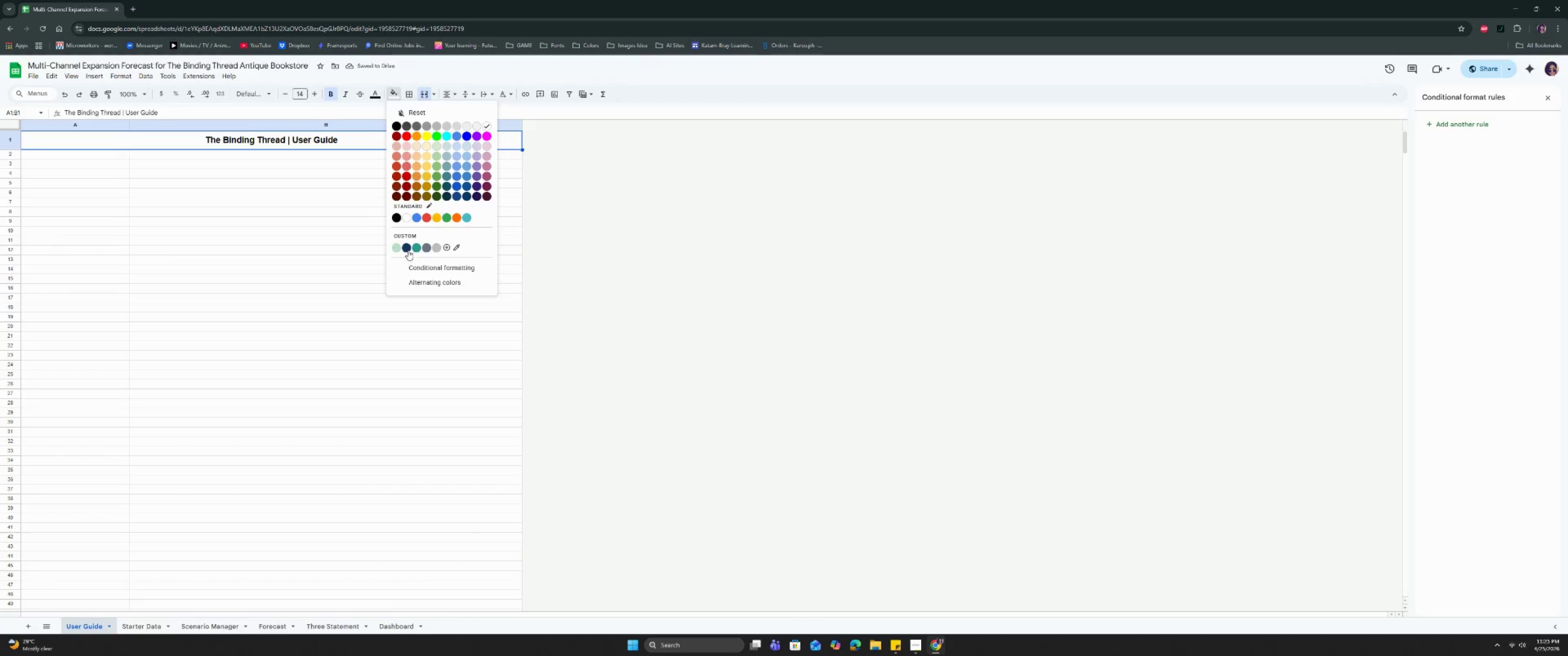 
left_click([408, 250])
 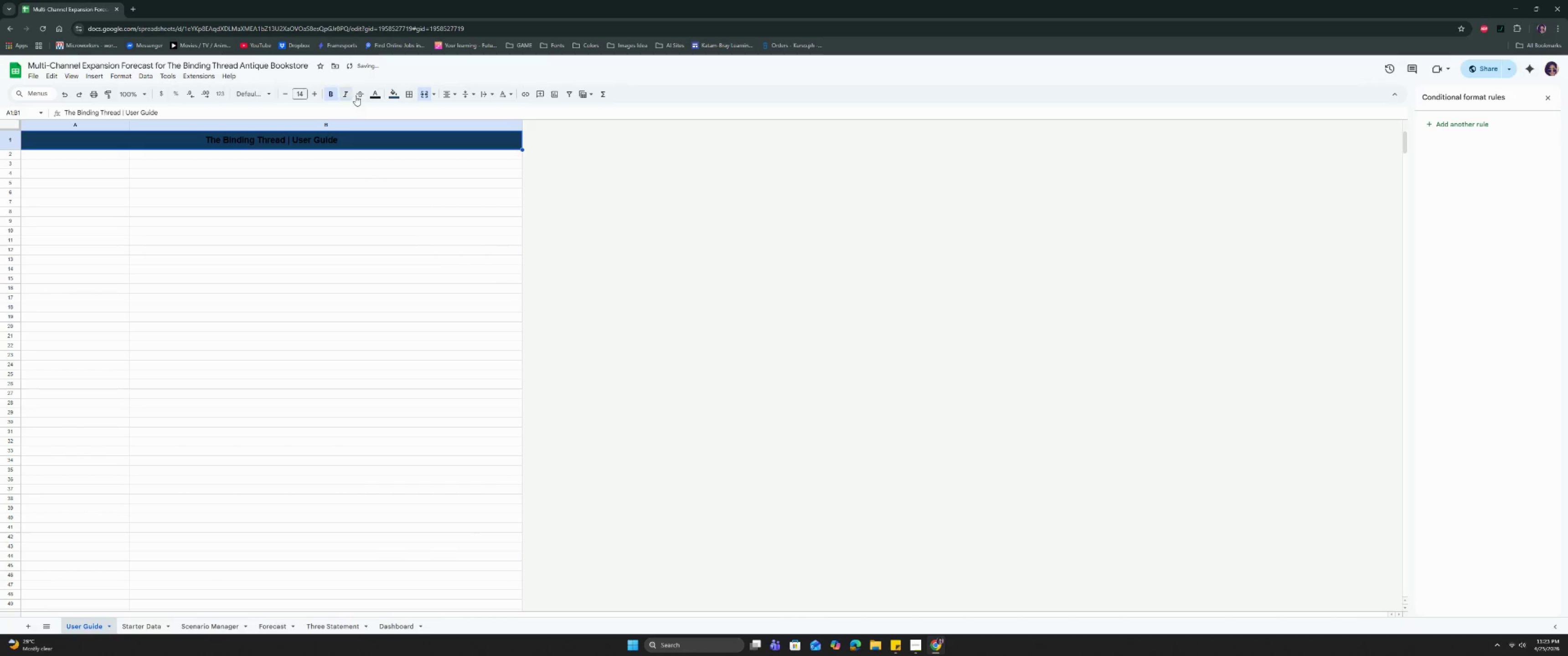 
left_click([374, 93])
 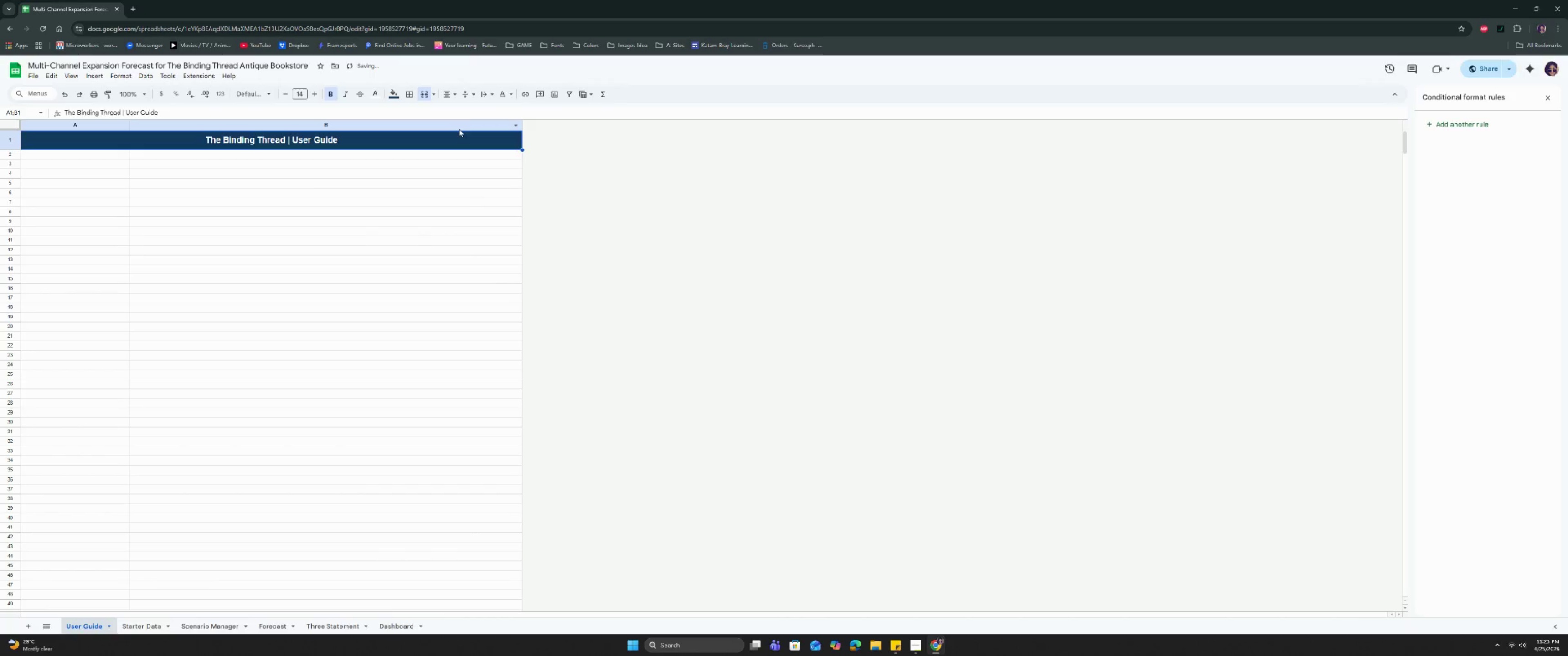 
double_click([290, 185])
 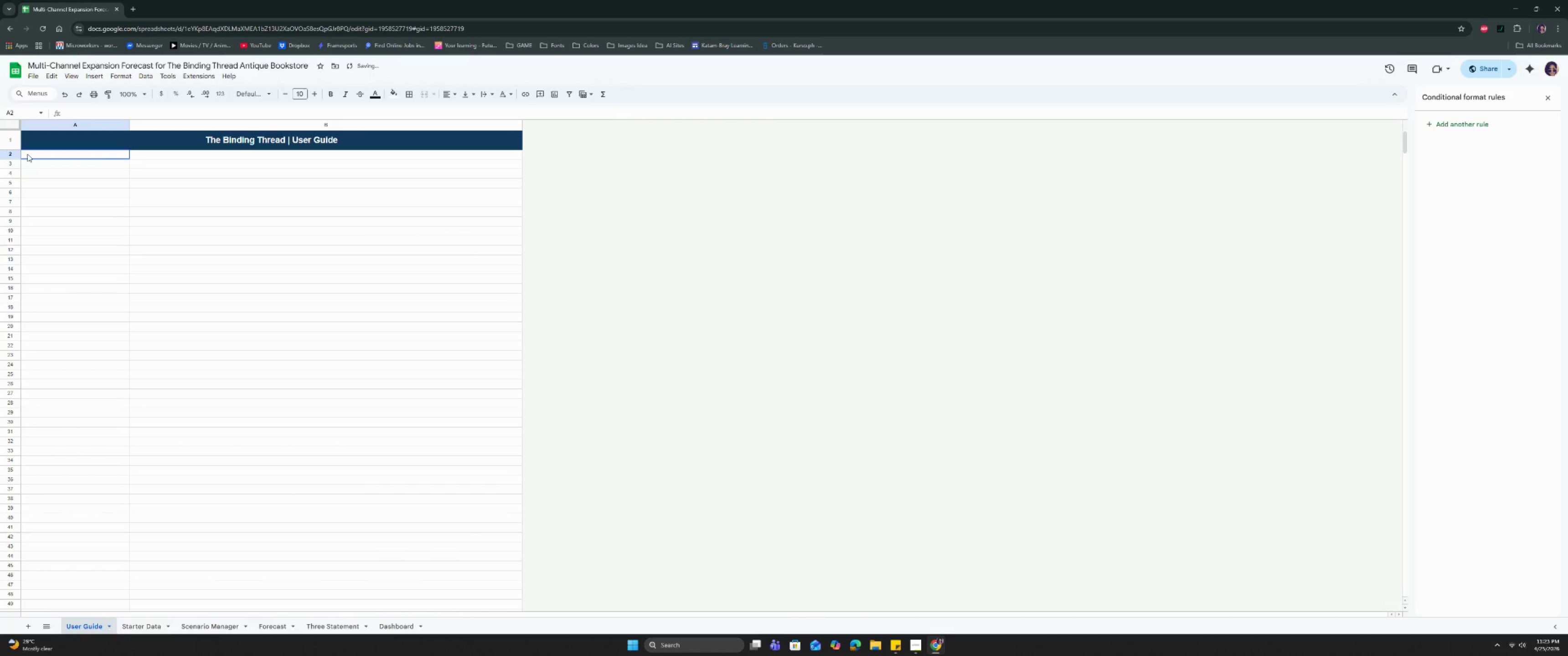 
double_click([14, 155])
 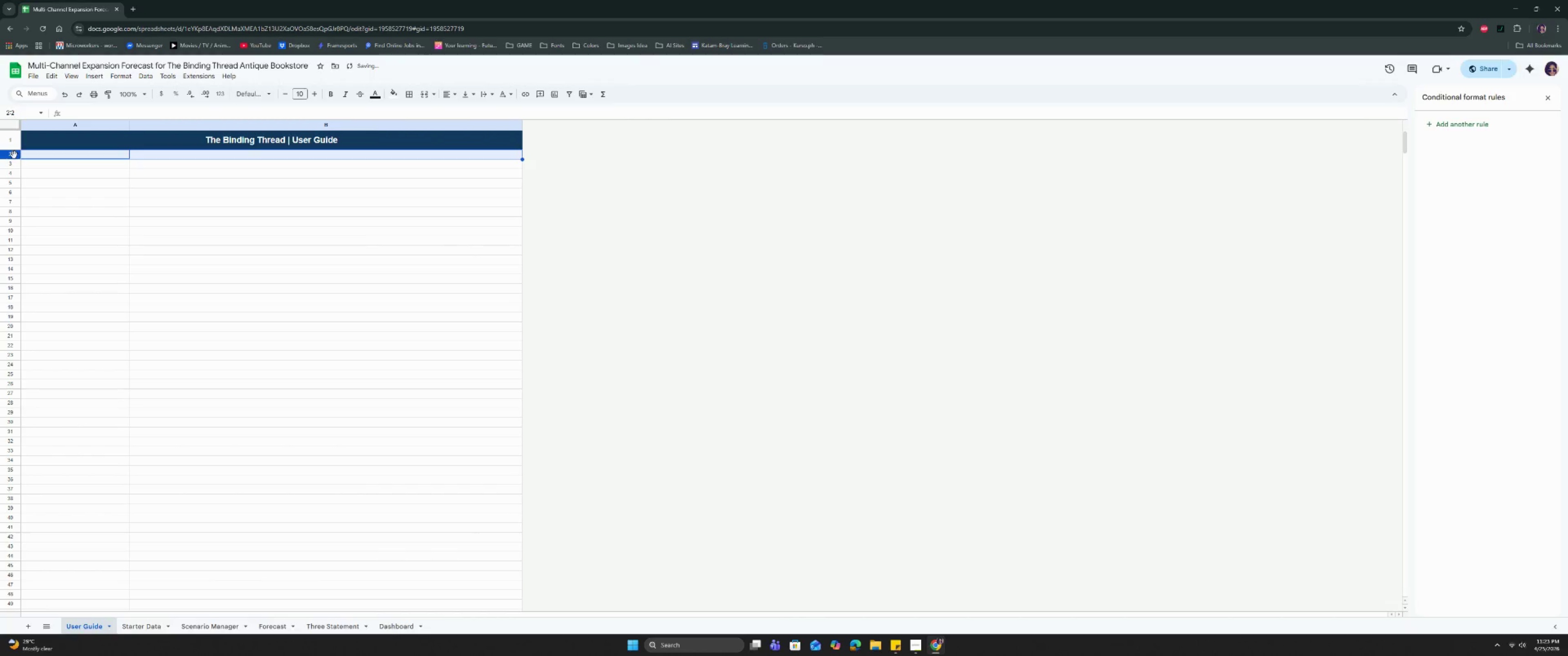 
key(Control+Shift+ArrowDown)
 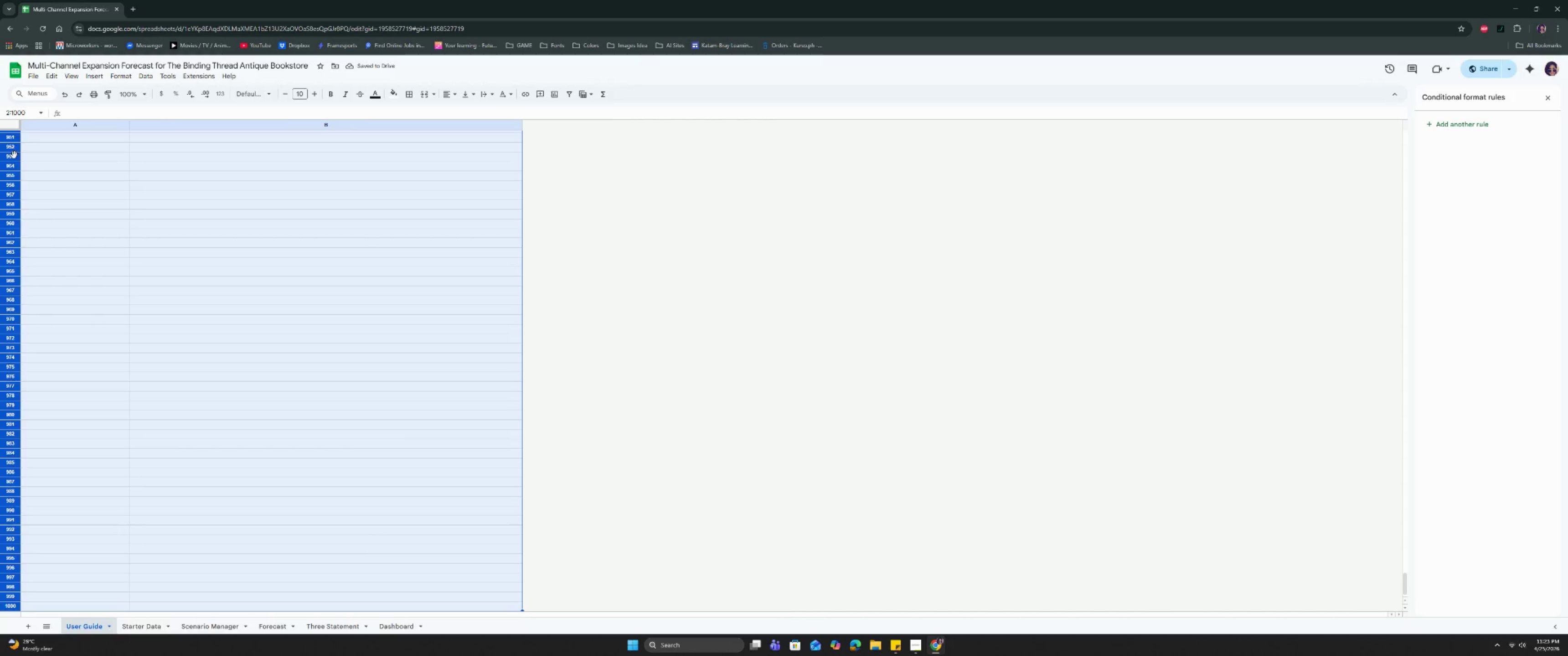 
right_click([14, 155])
 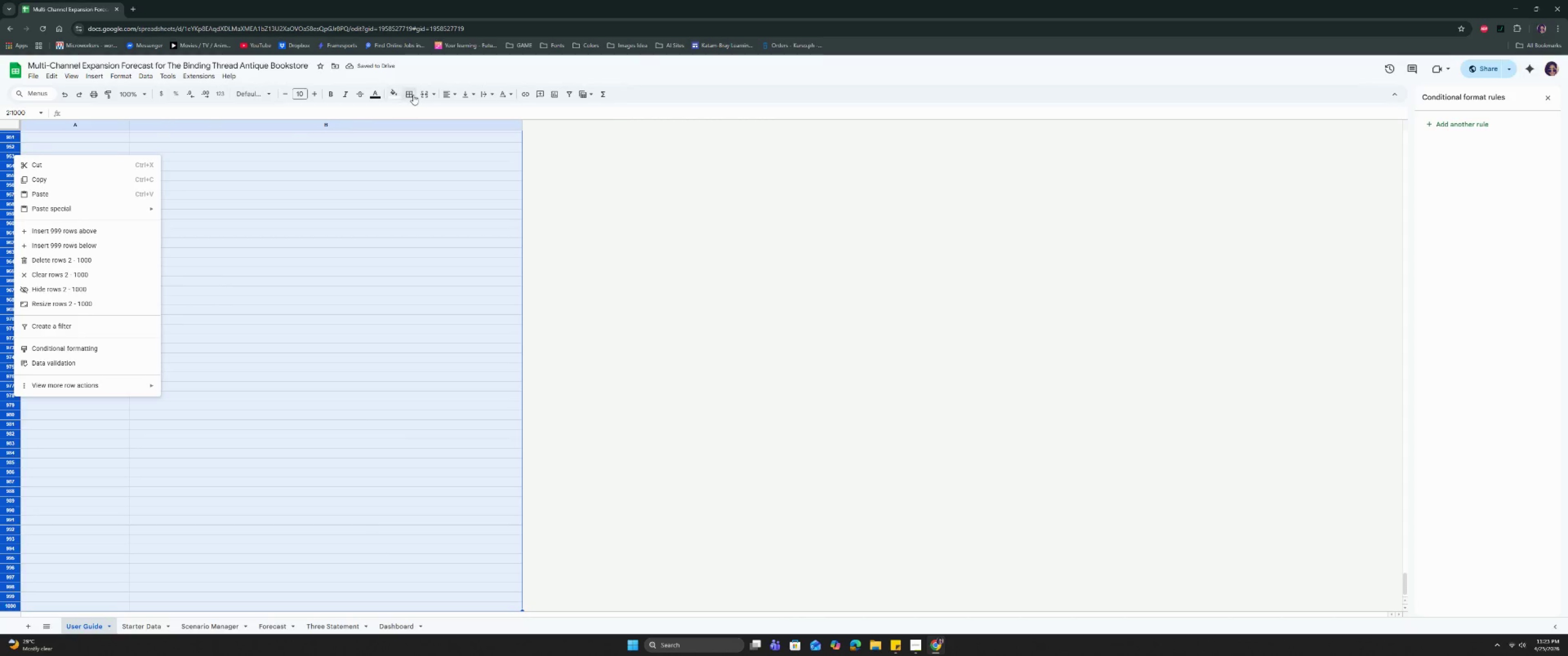 
mouse_move([408, 90])
 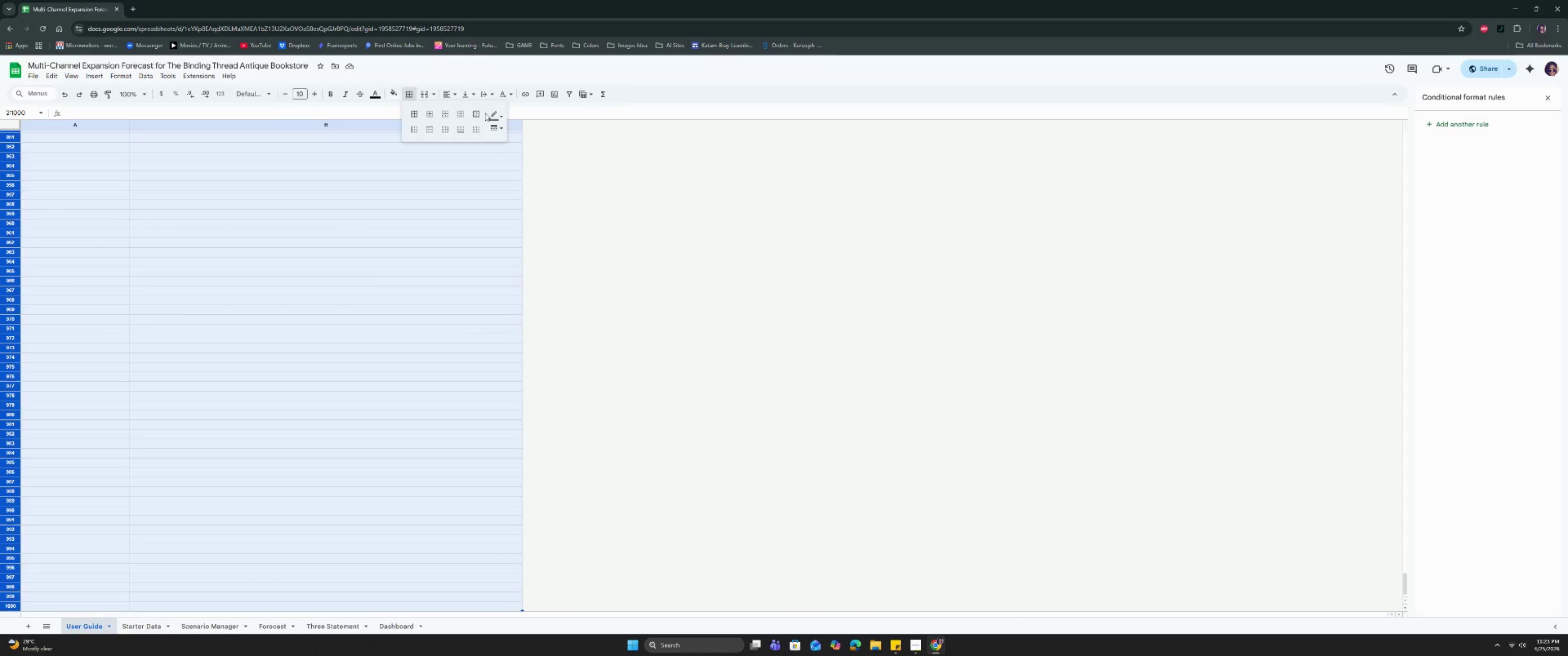 
left_click([496, 114])
 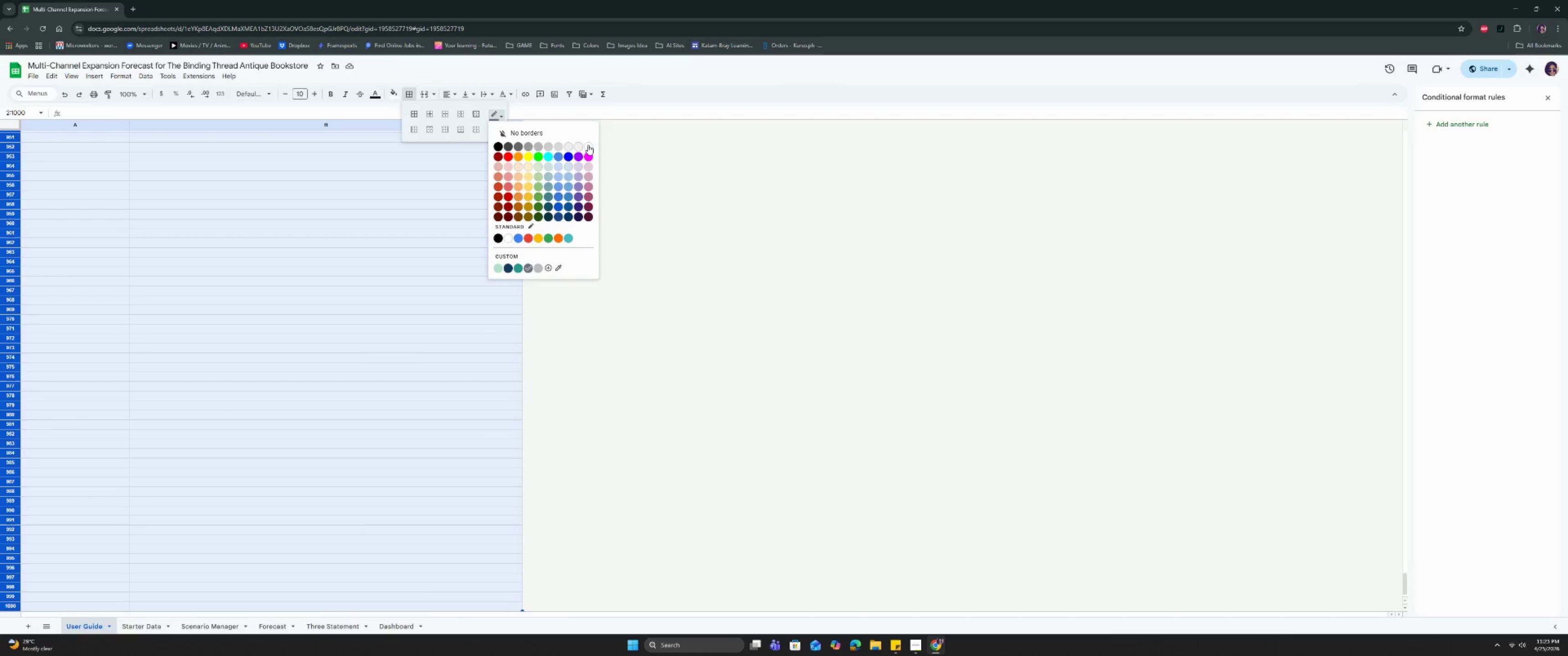 
left_click([589, 145])
 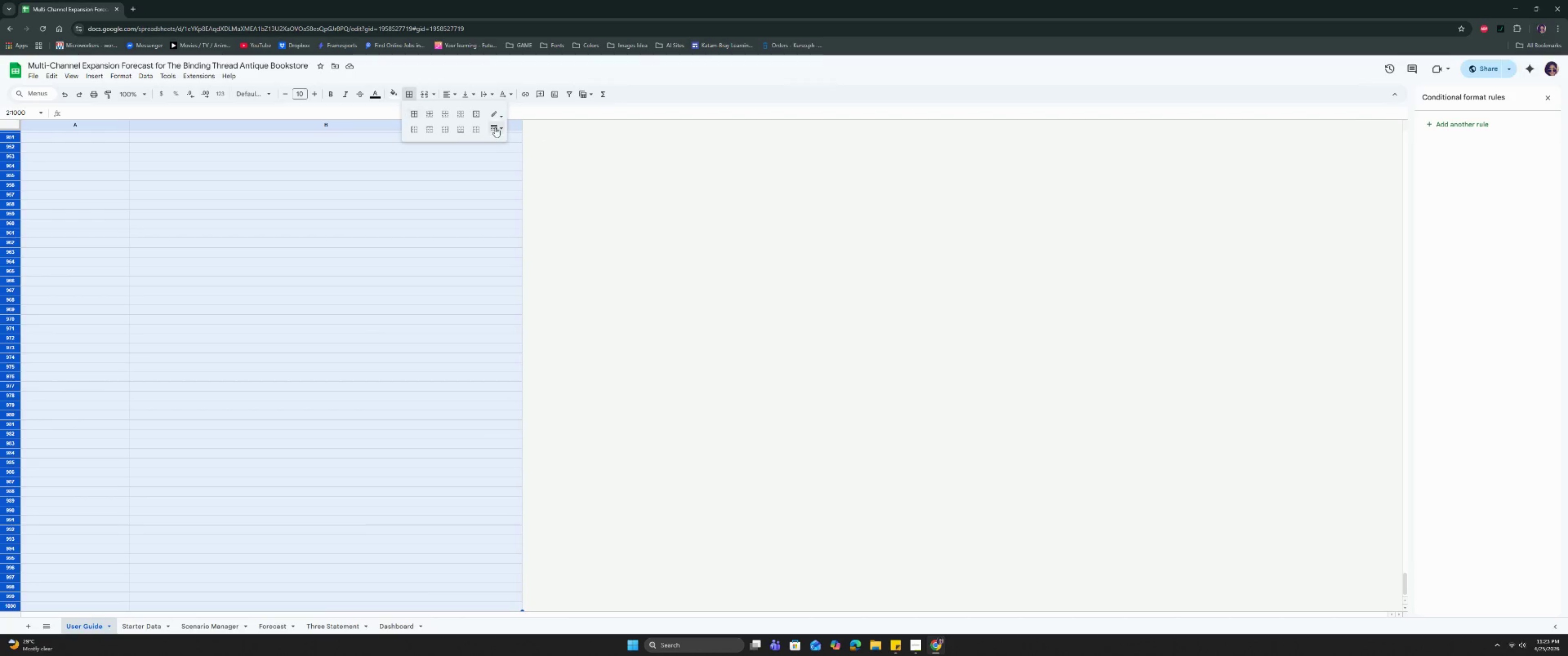 
left_click([497, 127])
 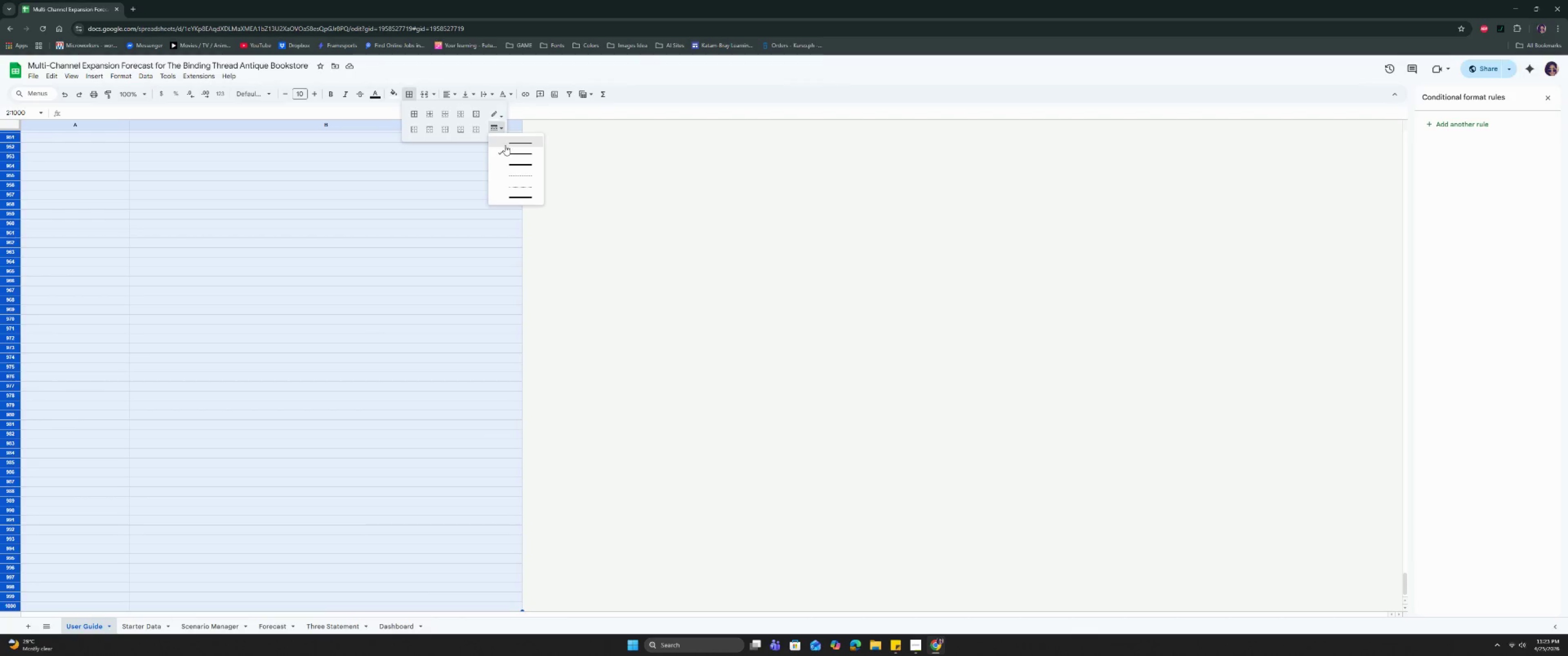 
left_click([507, 140])
 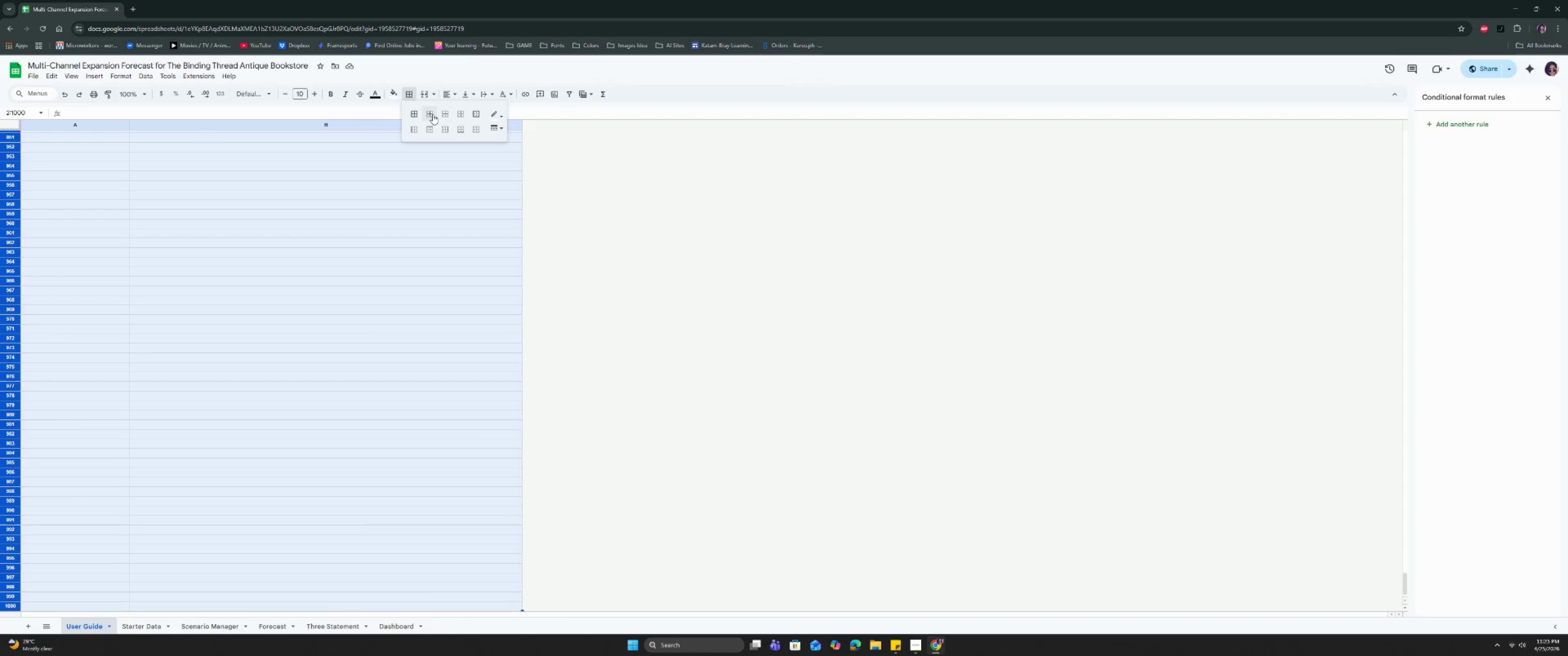 
left_click([430, 115])
 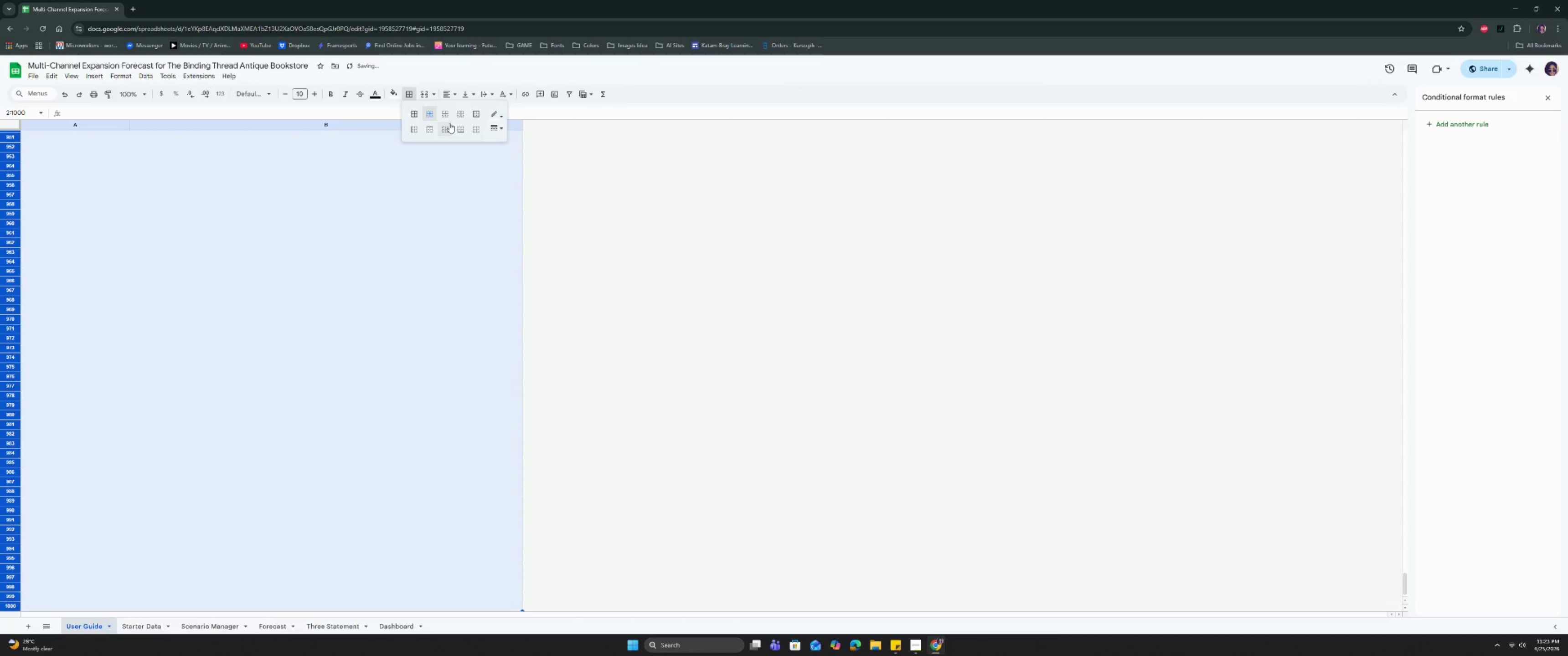 
left_click([409, 115])
 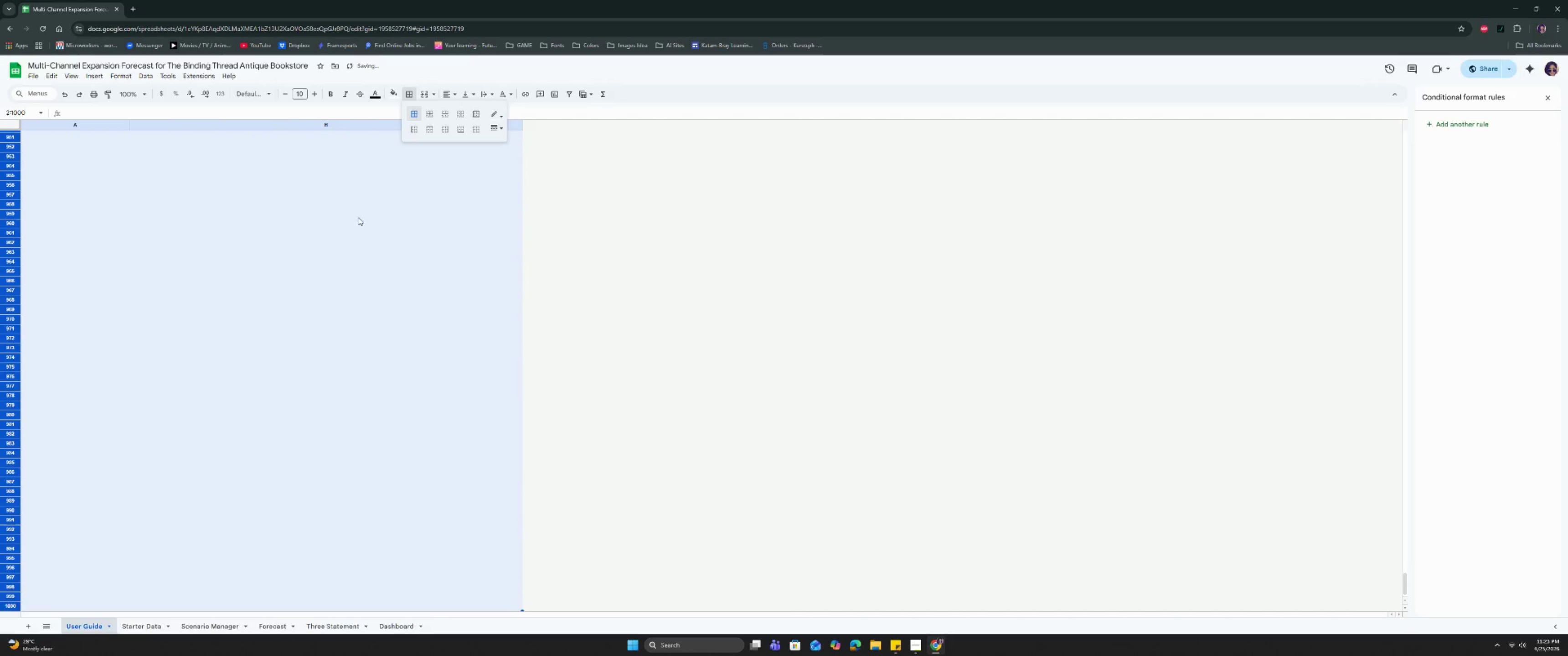 
left_click([327, 272])
 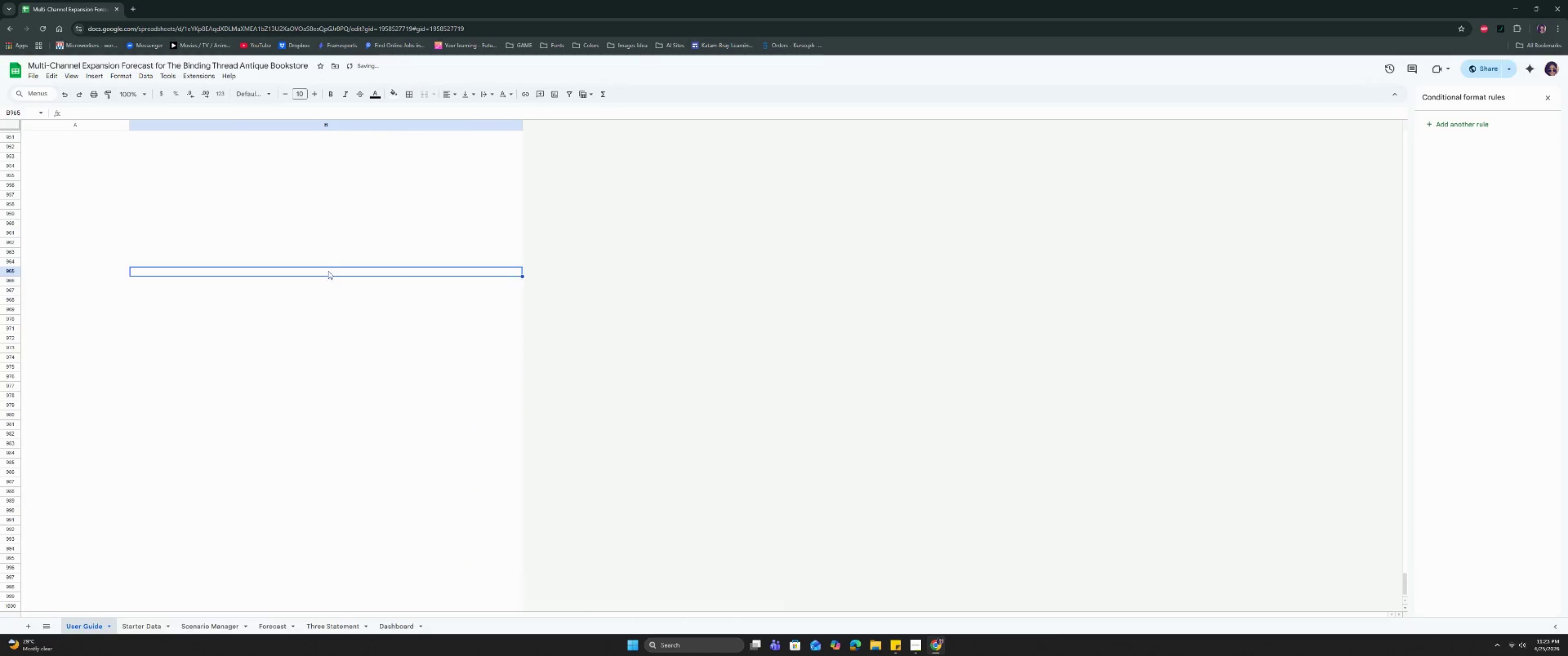 
key(Control+ArrowUp)
 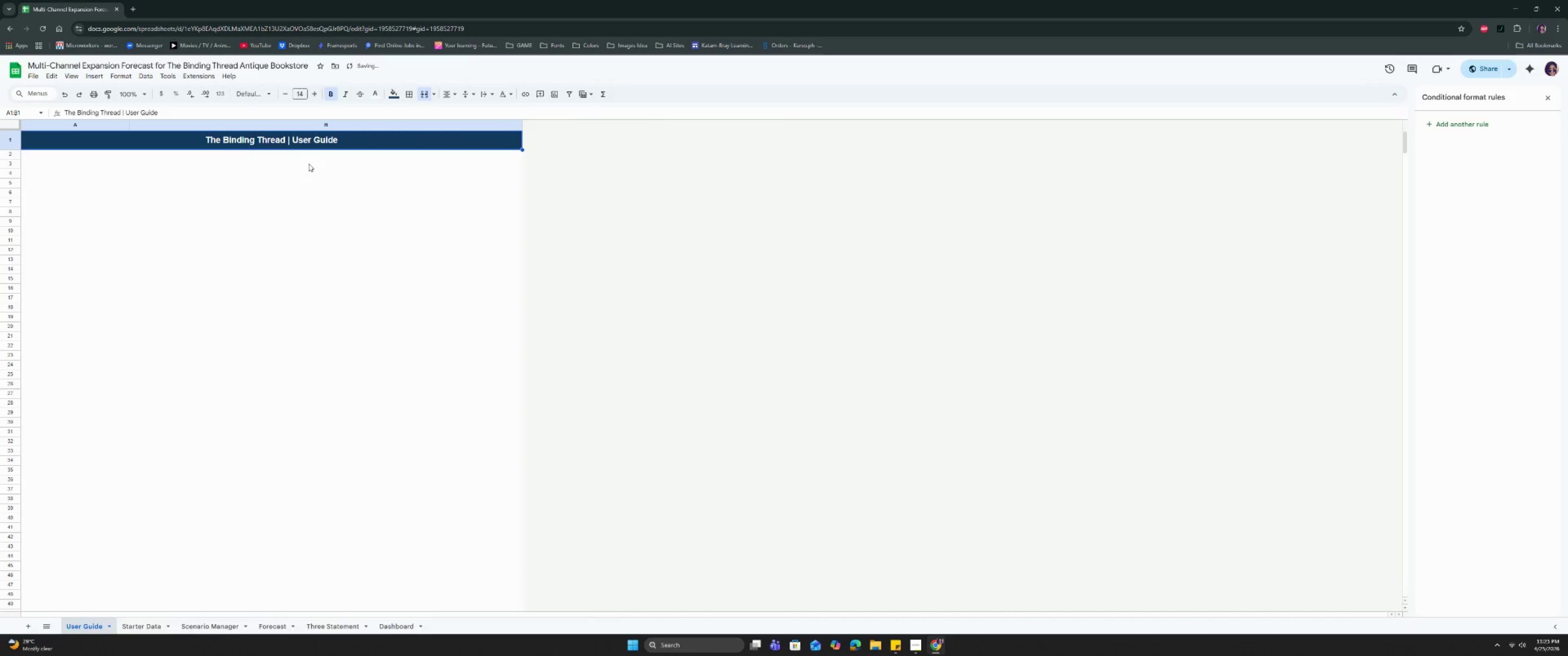 
left_click([307, 144])
 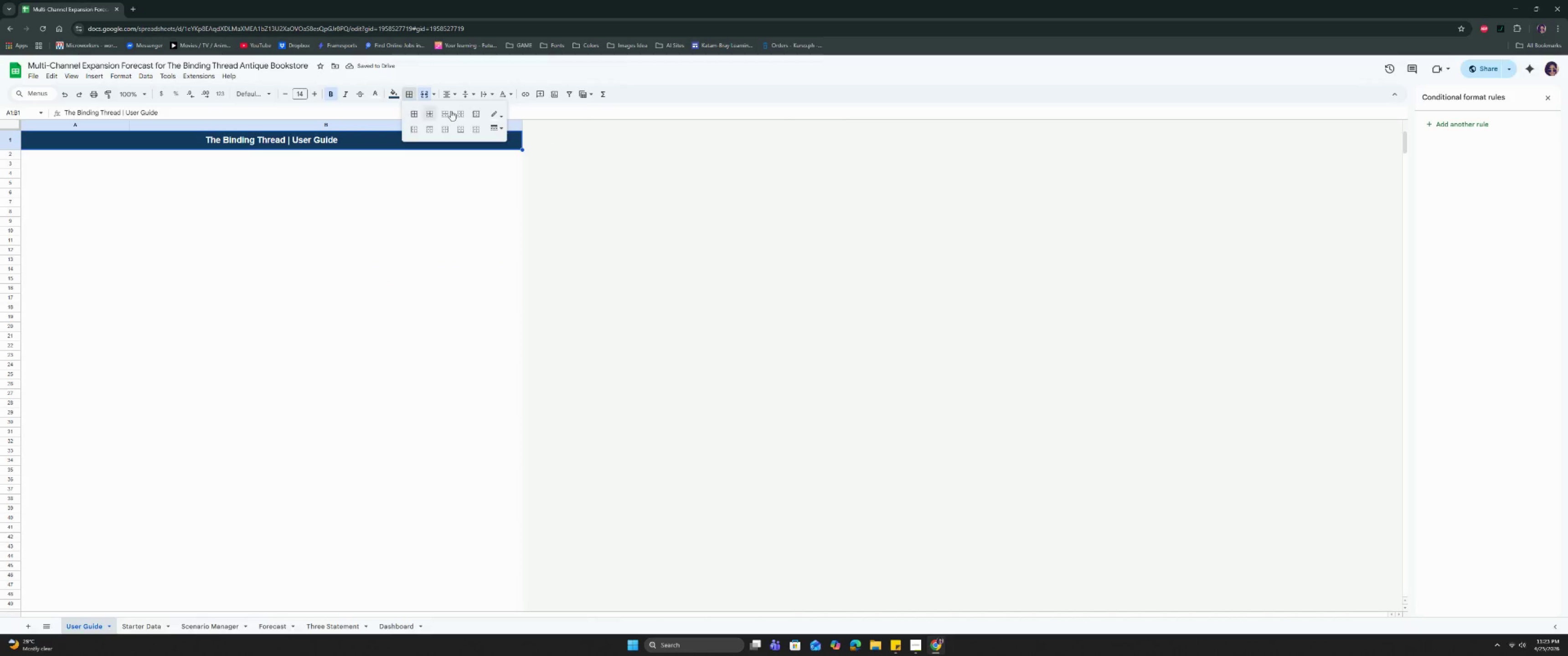 
left_click([493, 115])
 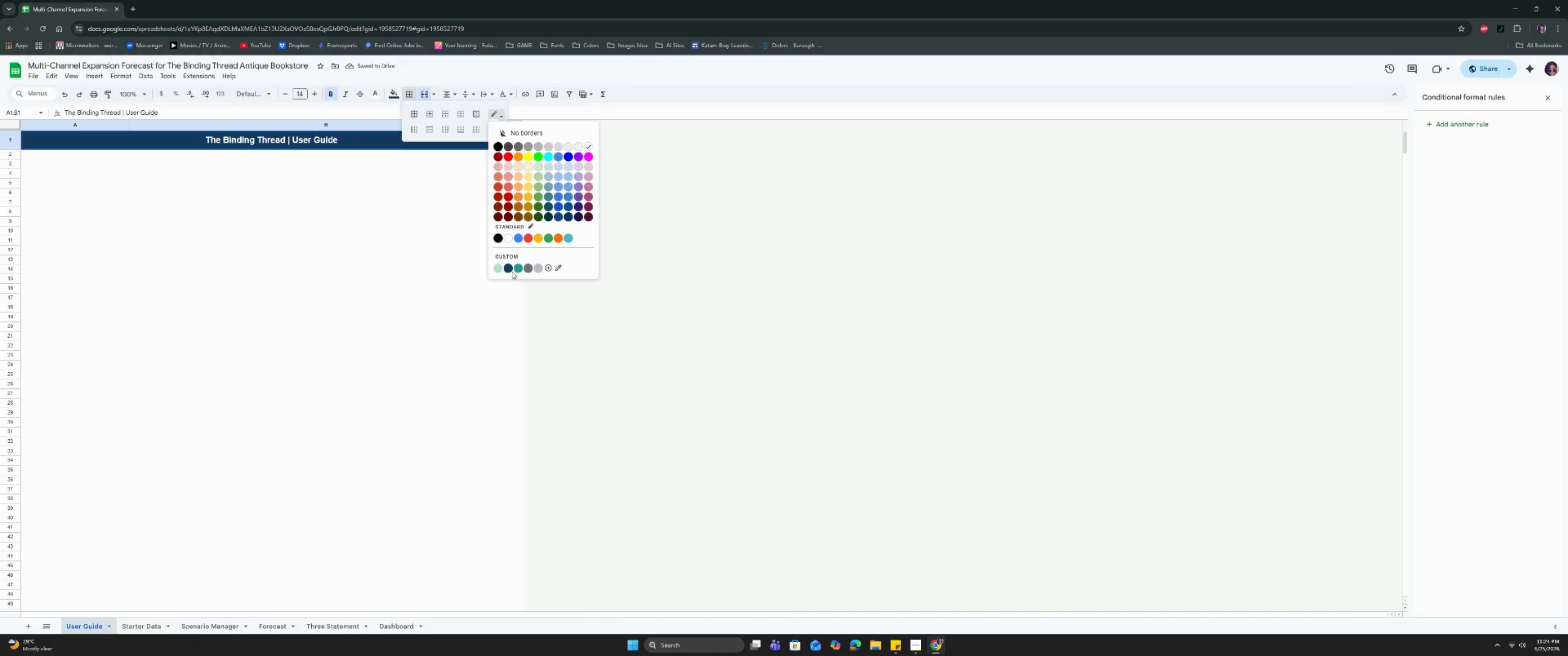 
left_click([511, 272])
 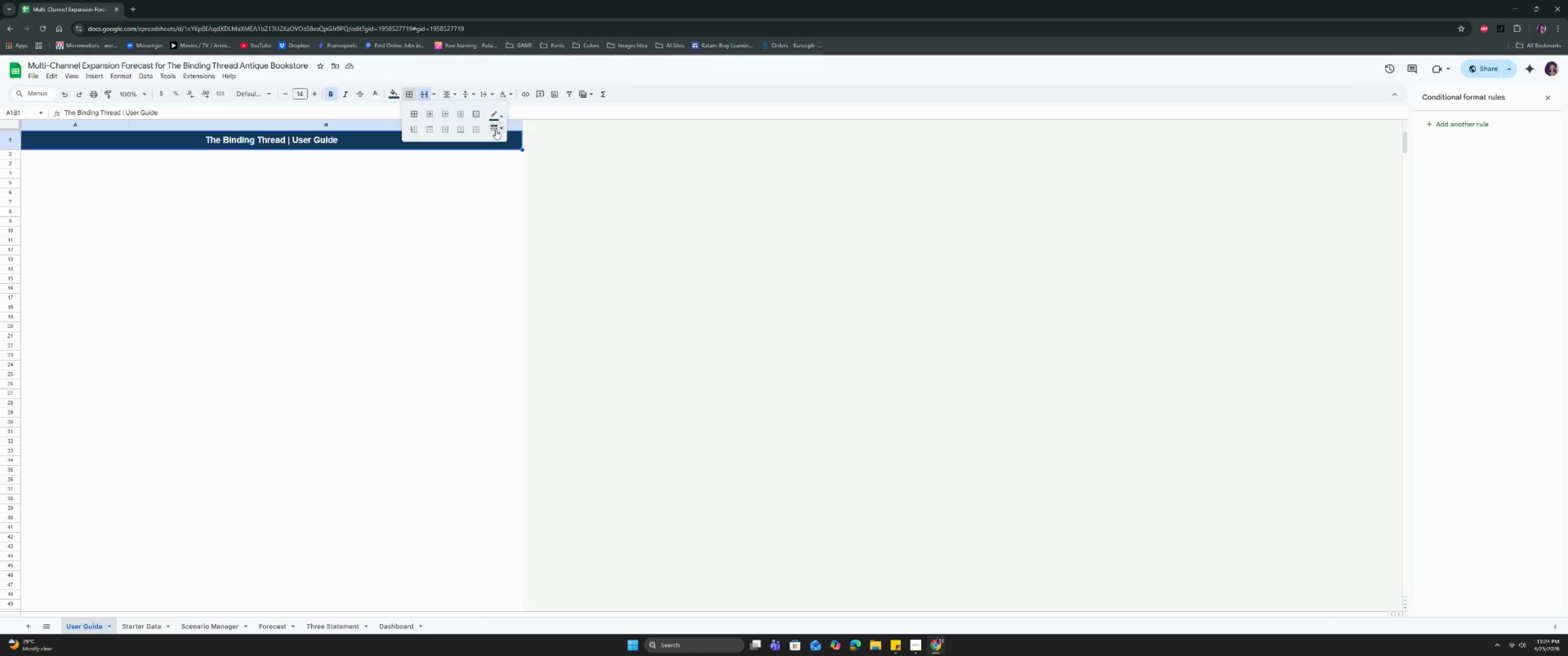 
left_click([495, 129])
 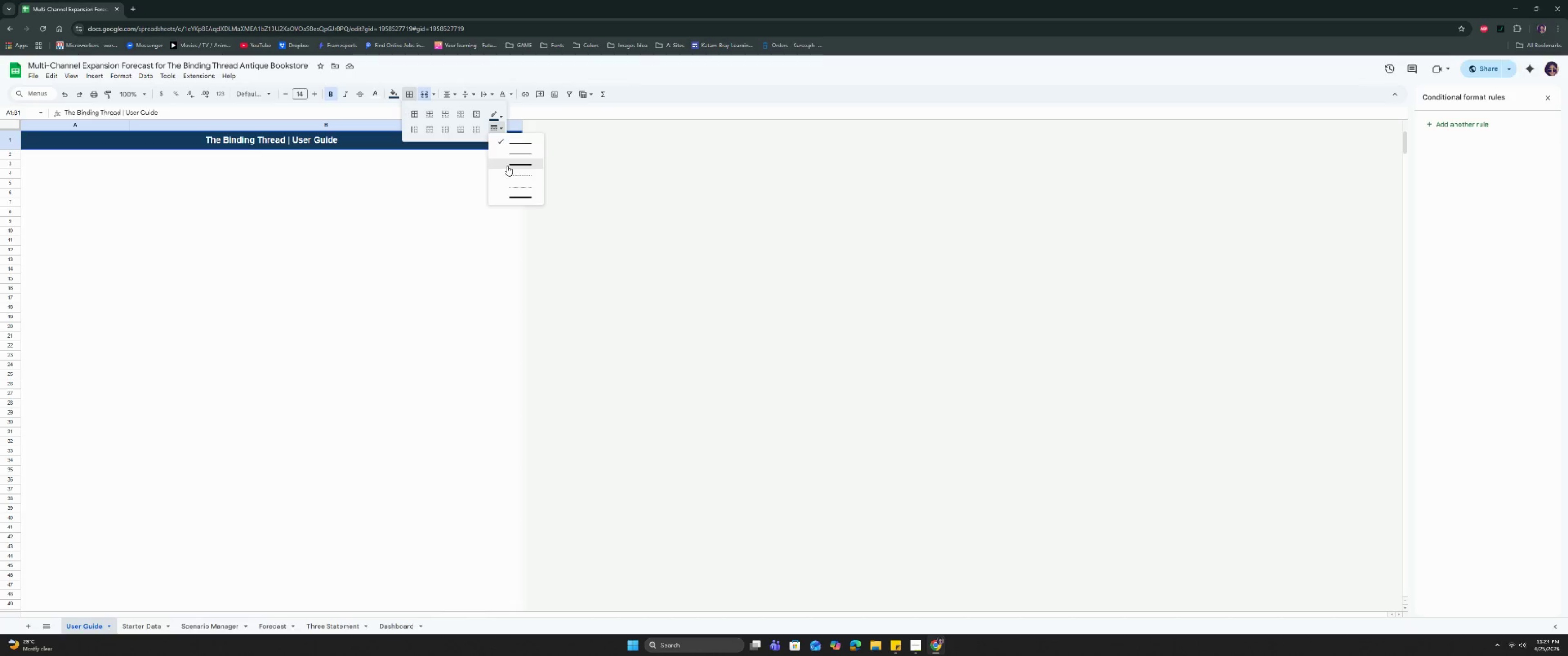 
left_click([507, 165])
 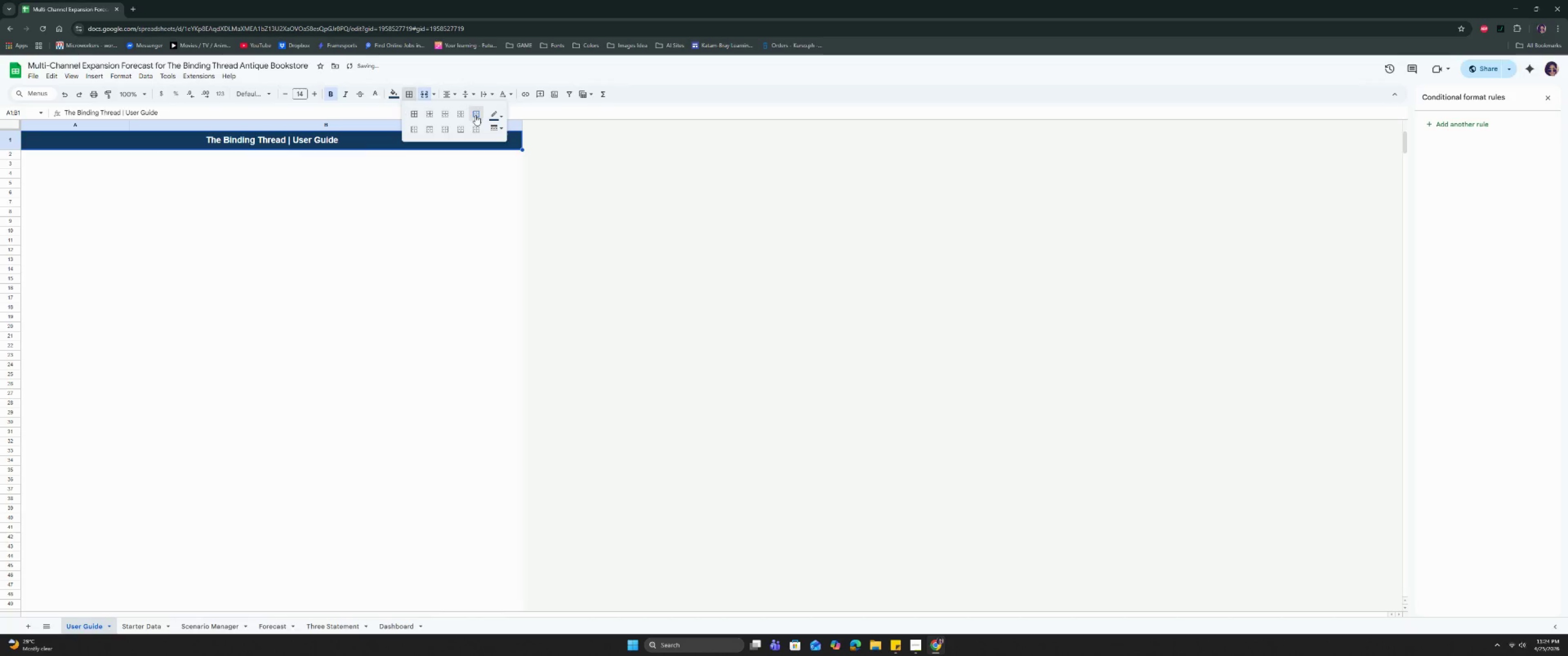 
double_click([325, 196])
 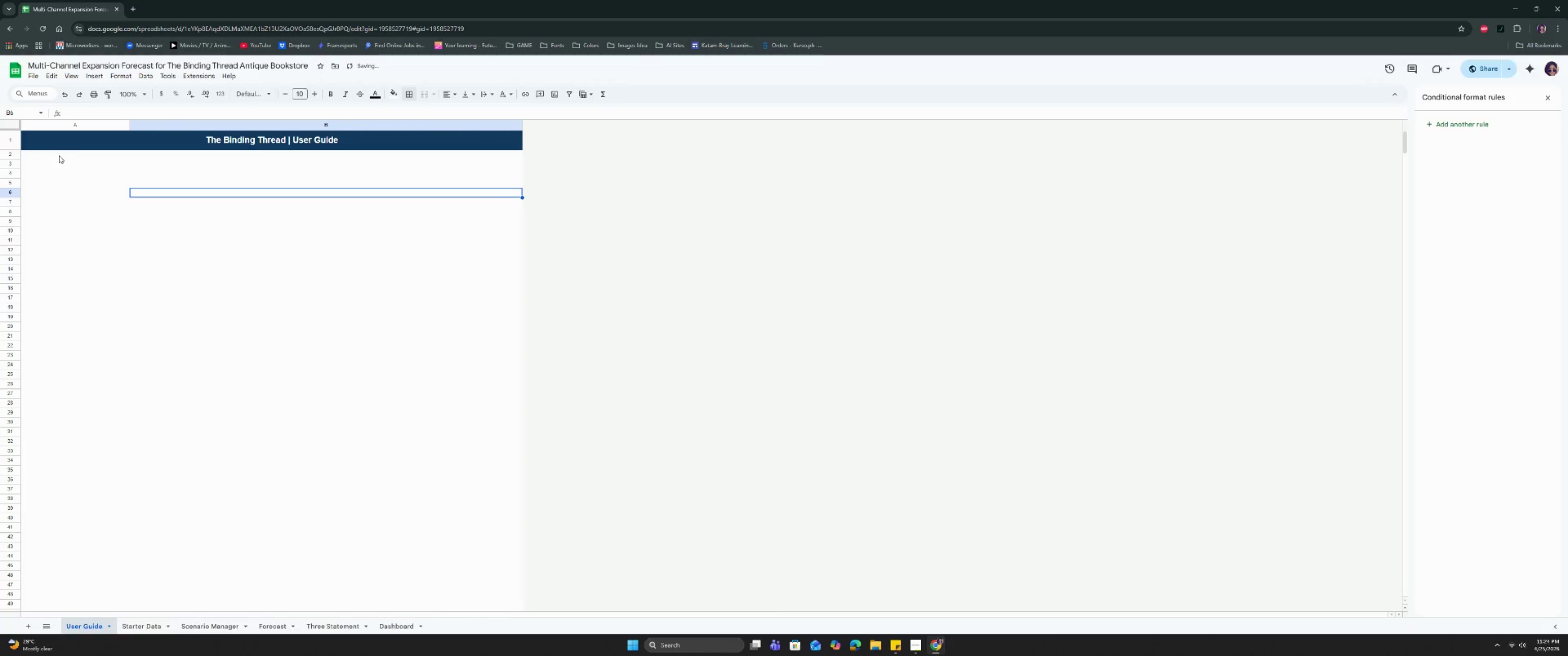 
left_click([40, 162])
 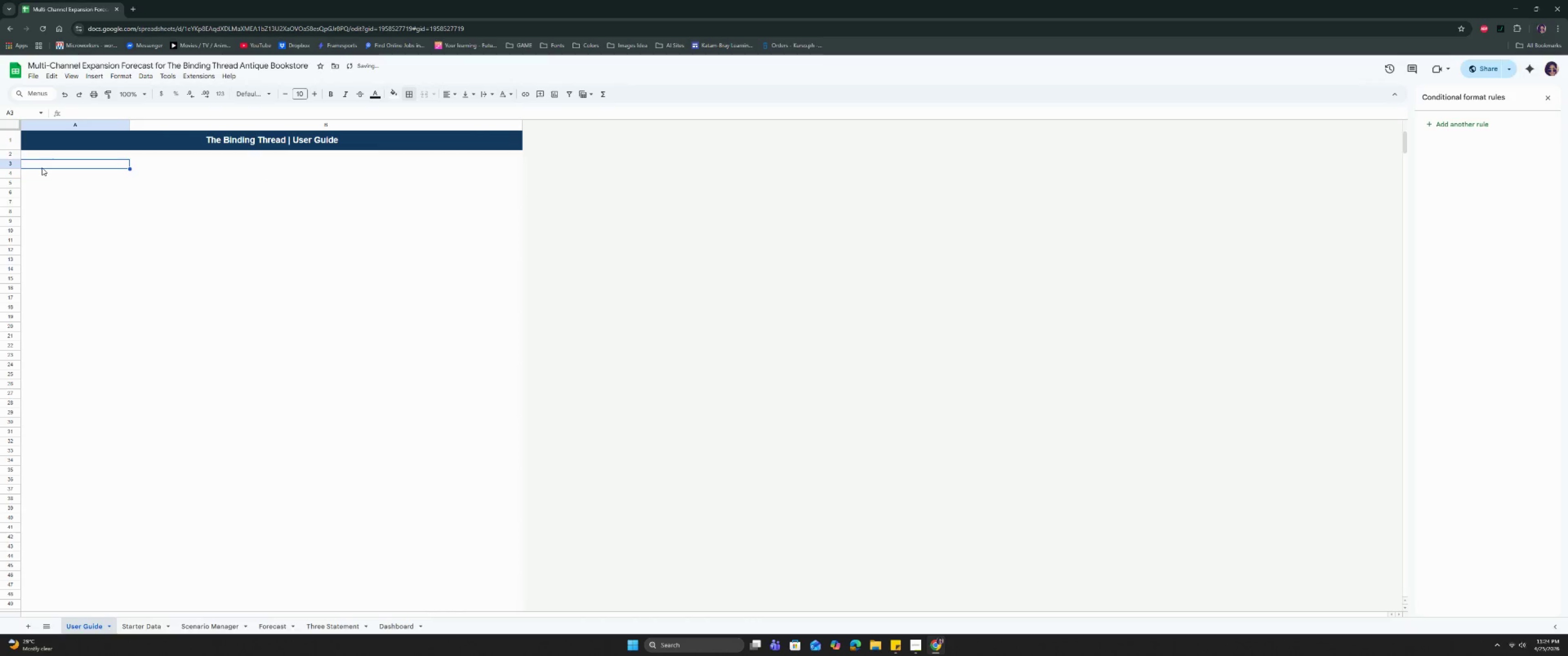 
double_click([42, 170])
 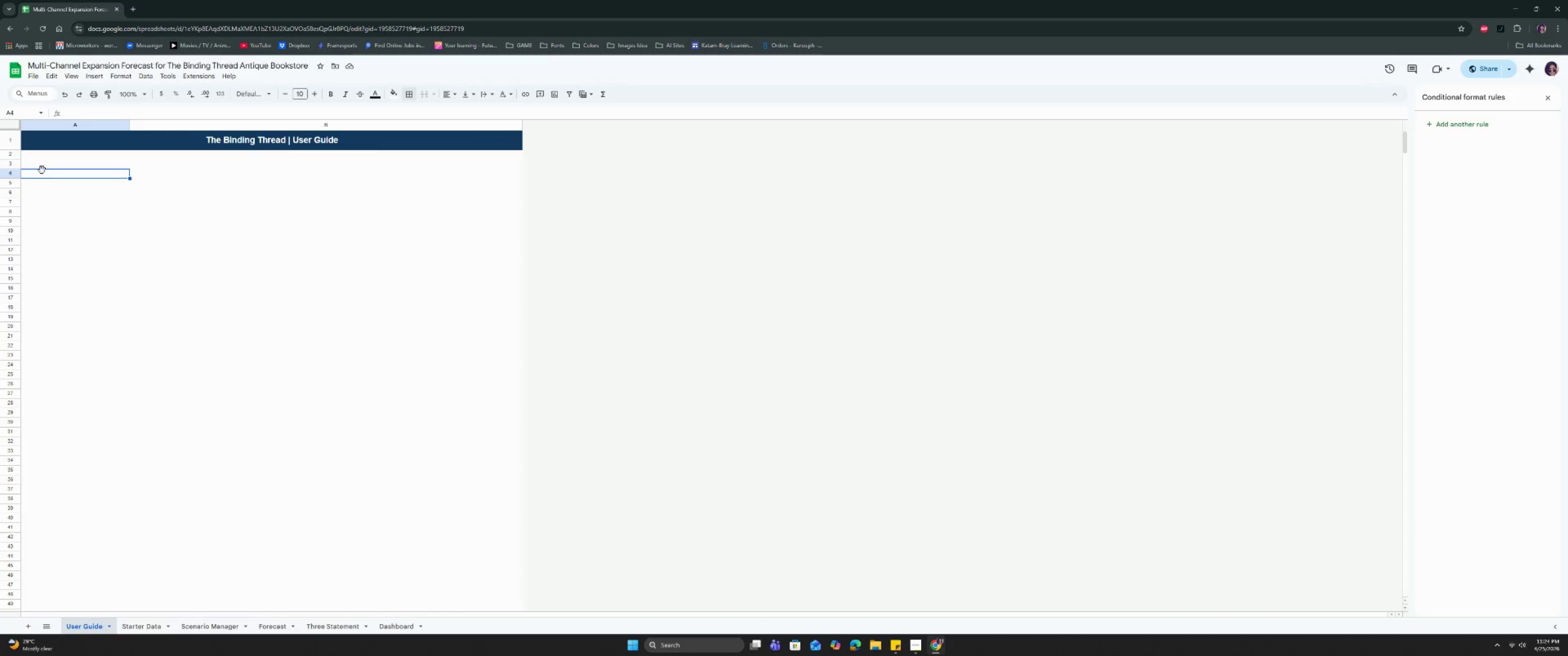 
wait(7.91)
 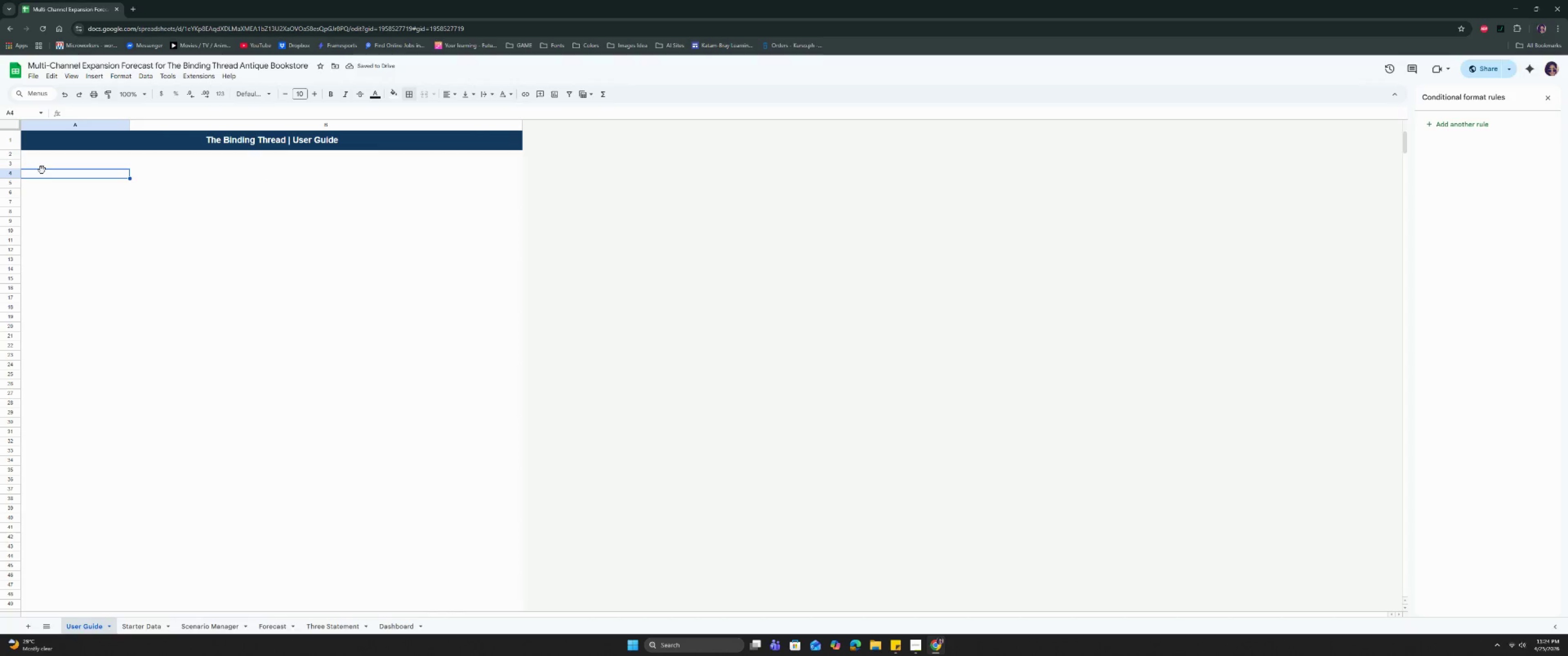 
left_click([74, 123])
 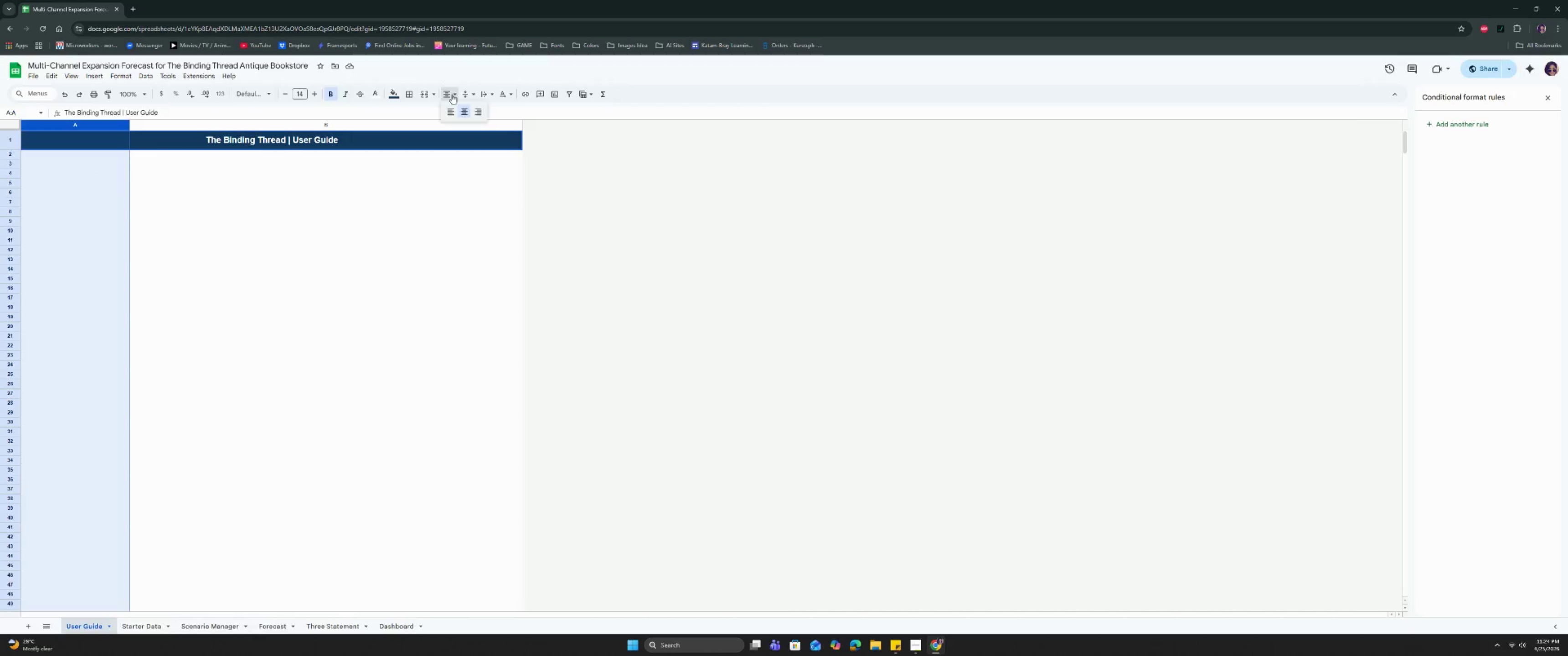 
double_click([461, 108])
 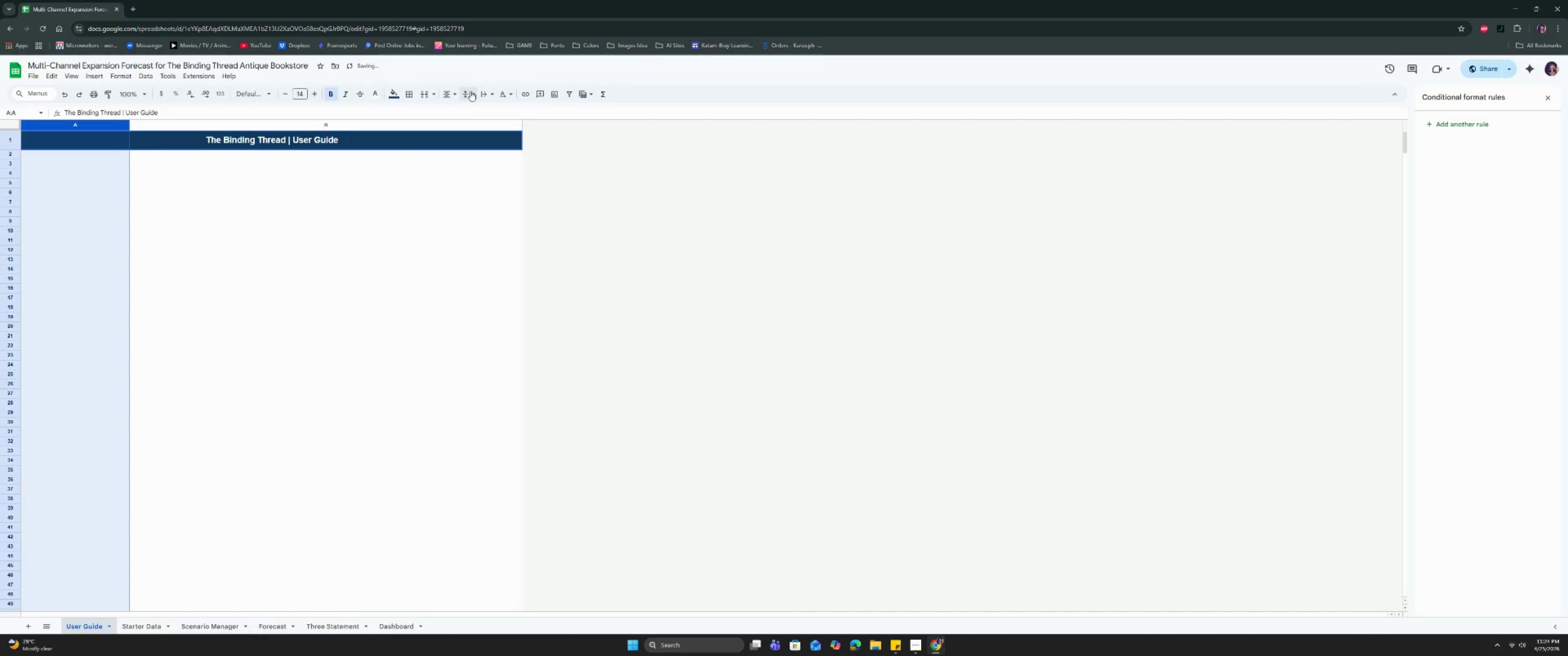 
triple_click([470, 91])
 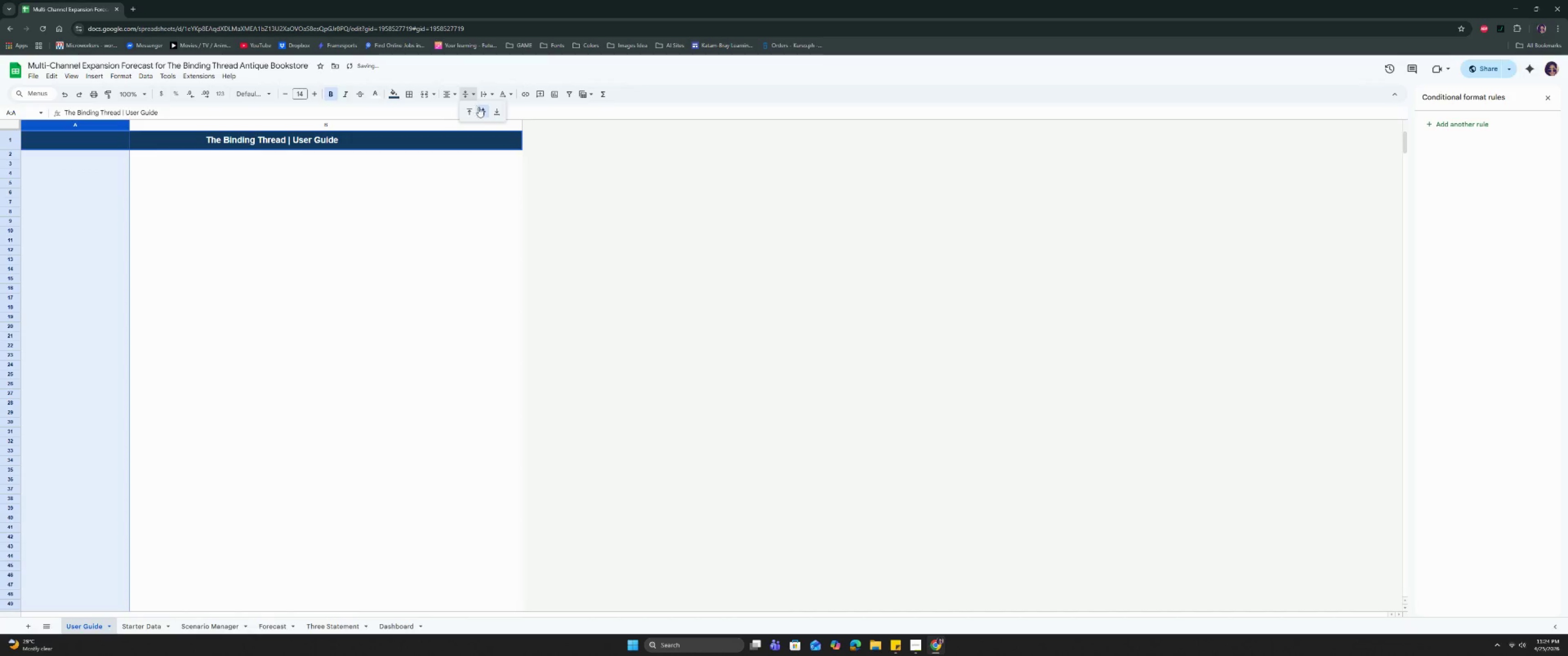 
left_click([481, 109])
 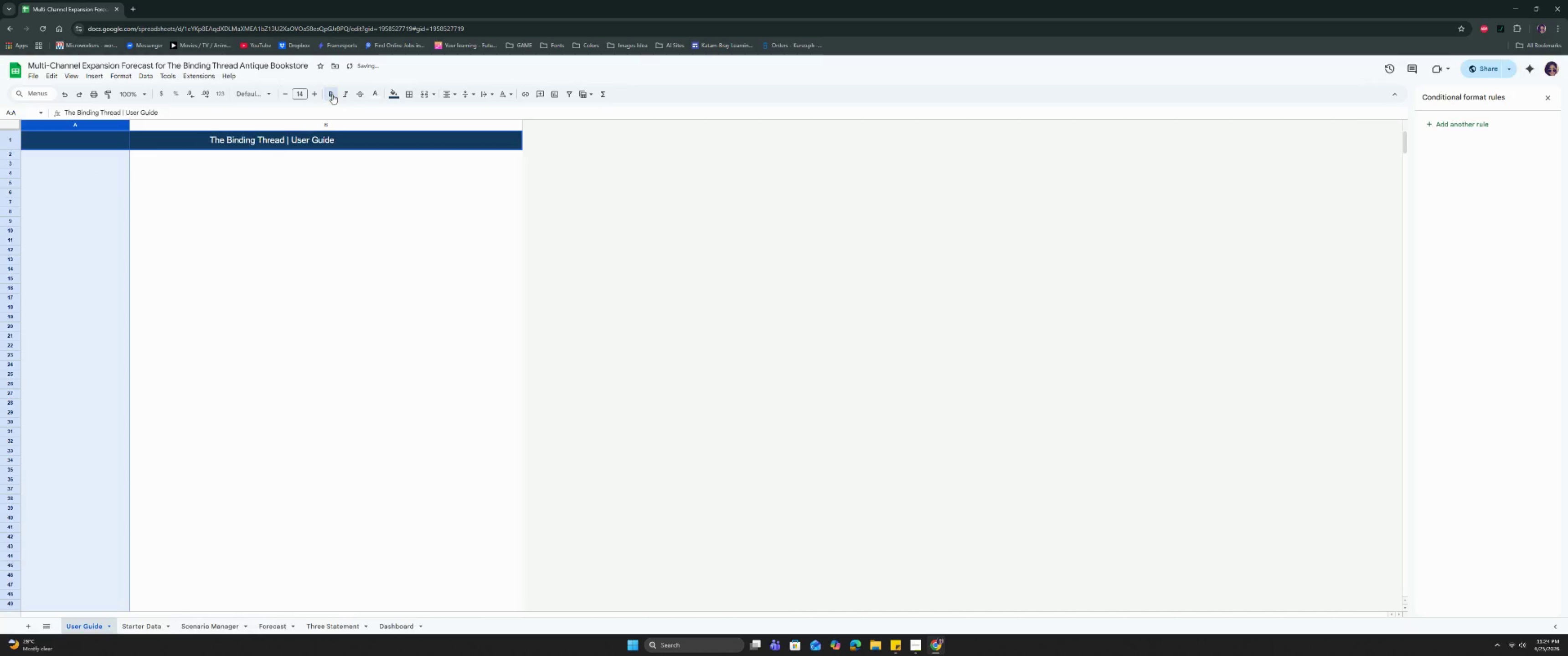 
double_click([332, 94])
 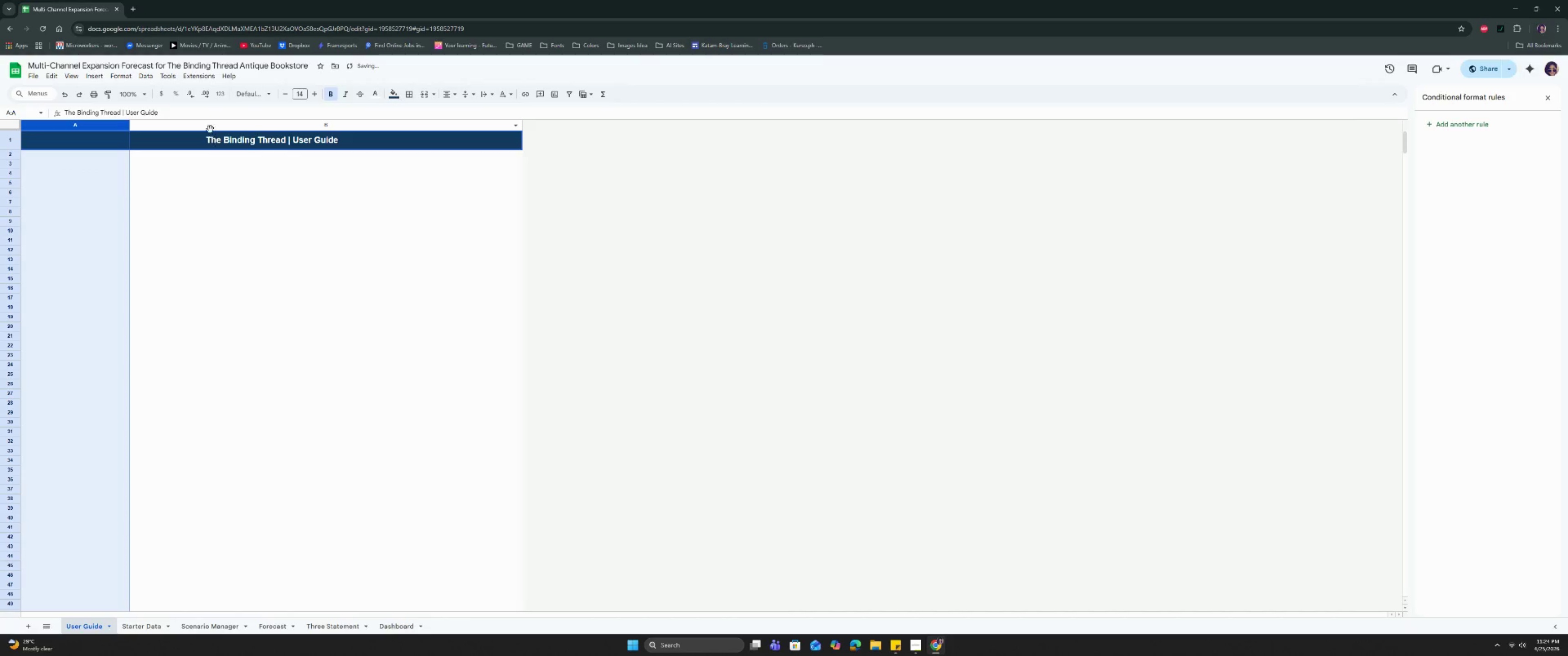 
left_click([212, 125])
 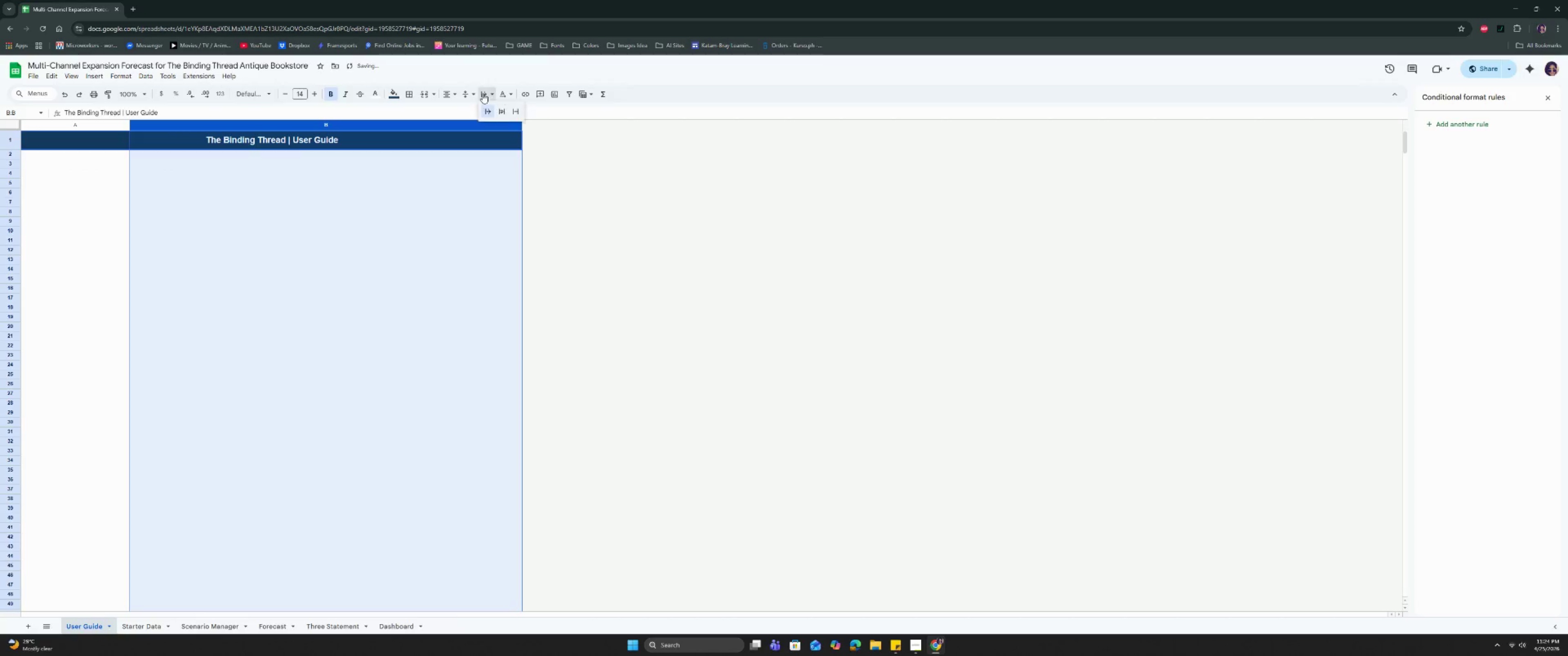 
double_click([500, 110])
 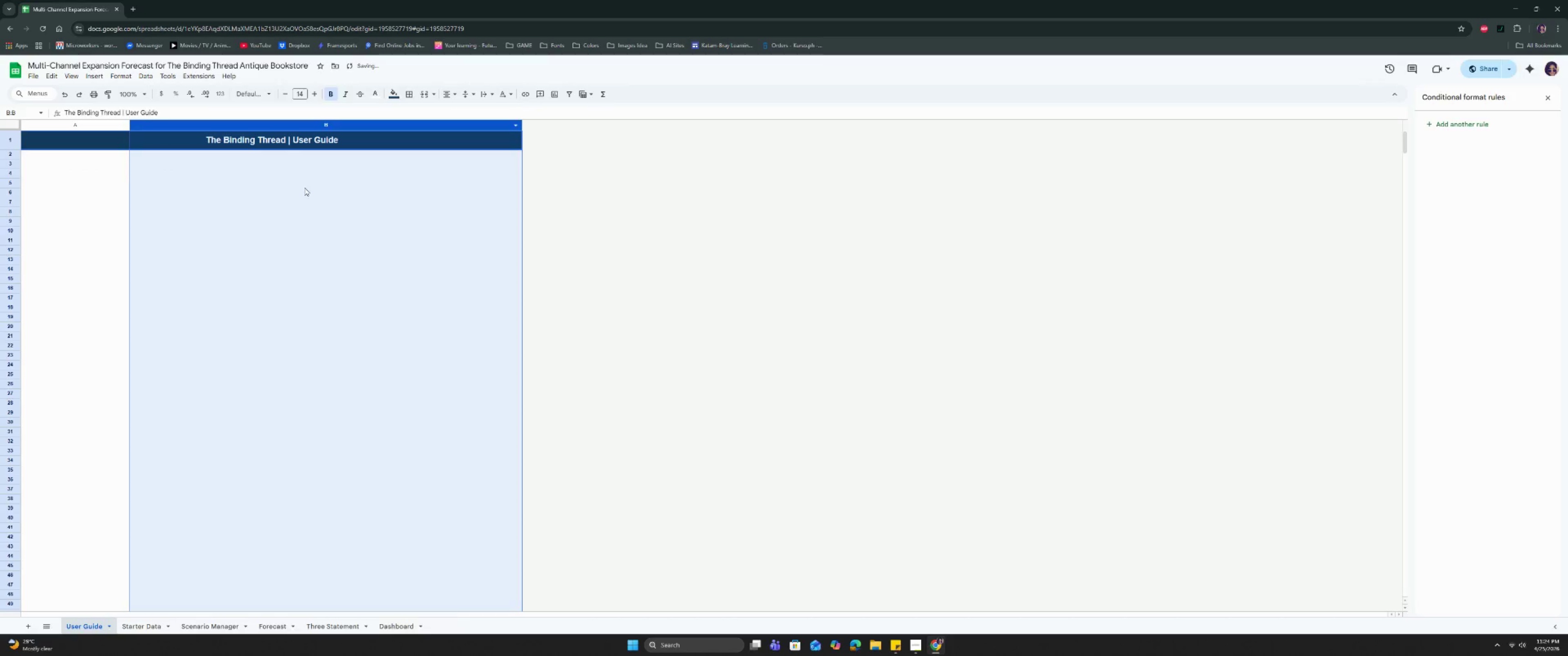 
triple_click([292, 190])
 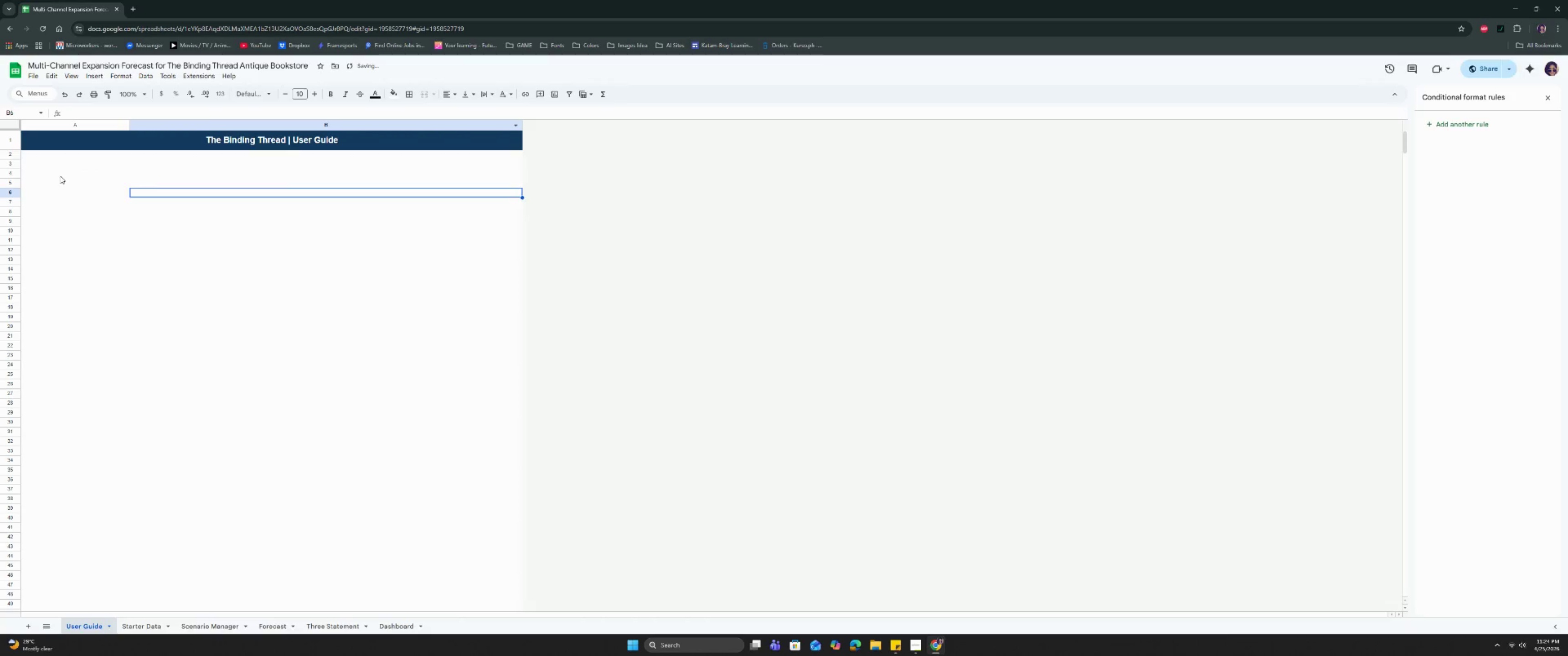 
triple_click([37, 172])
 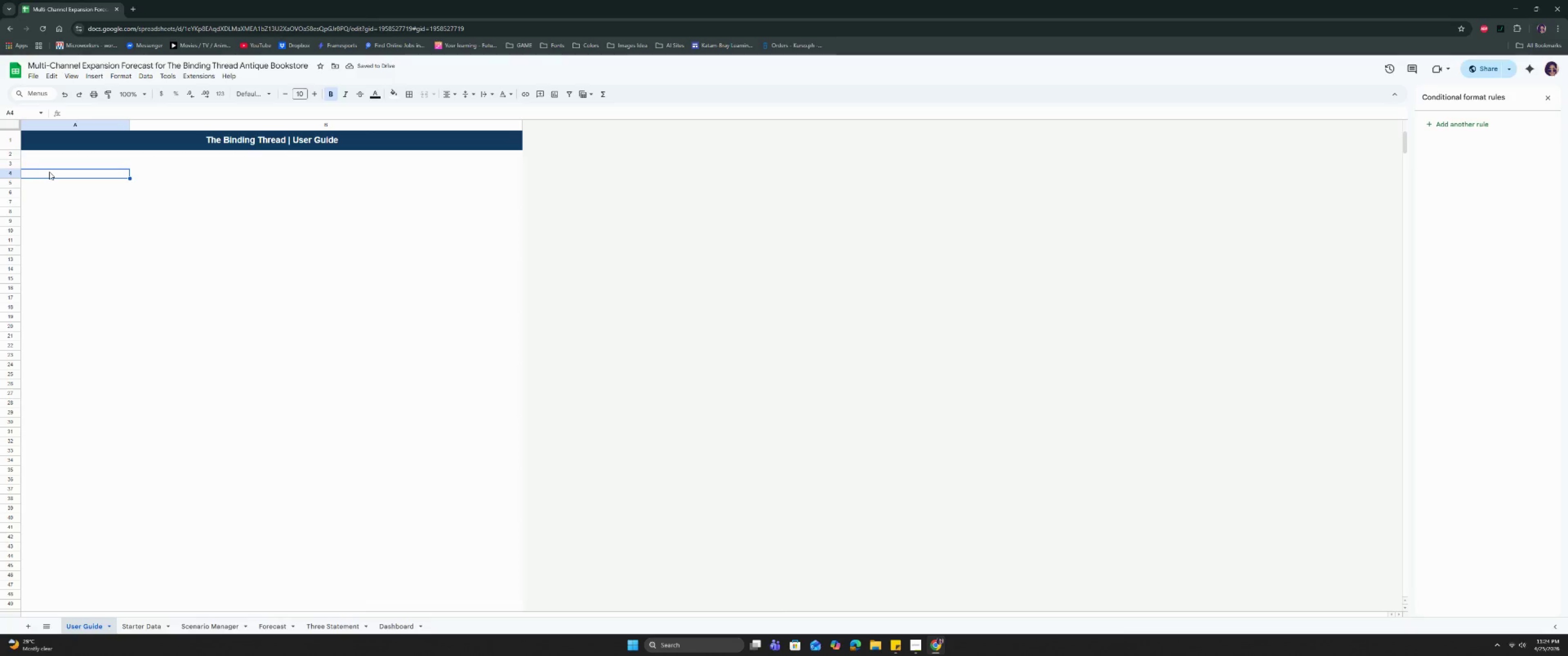 
type(Overview)
 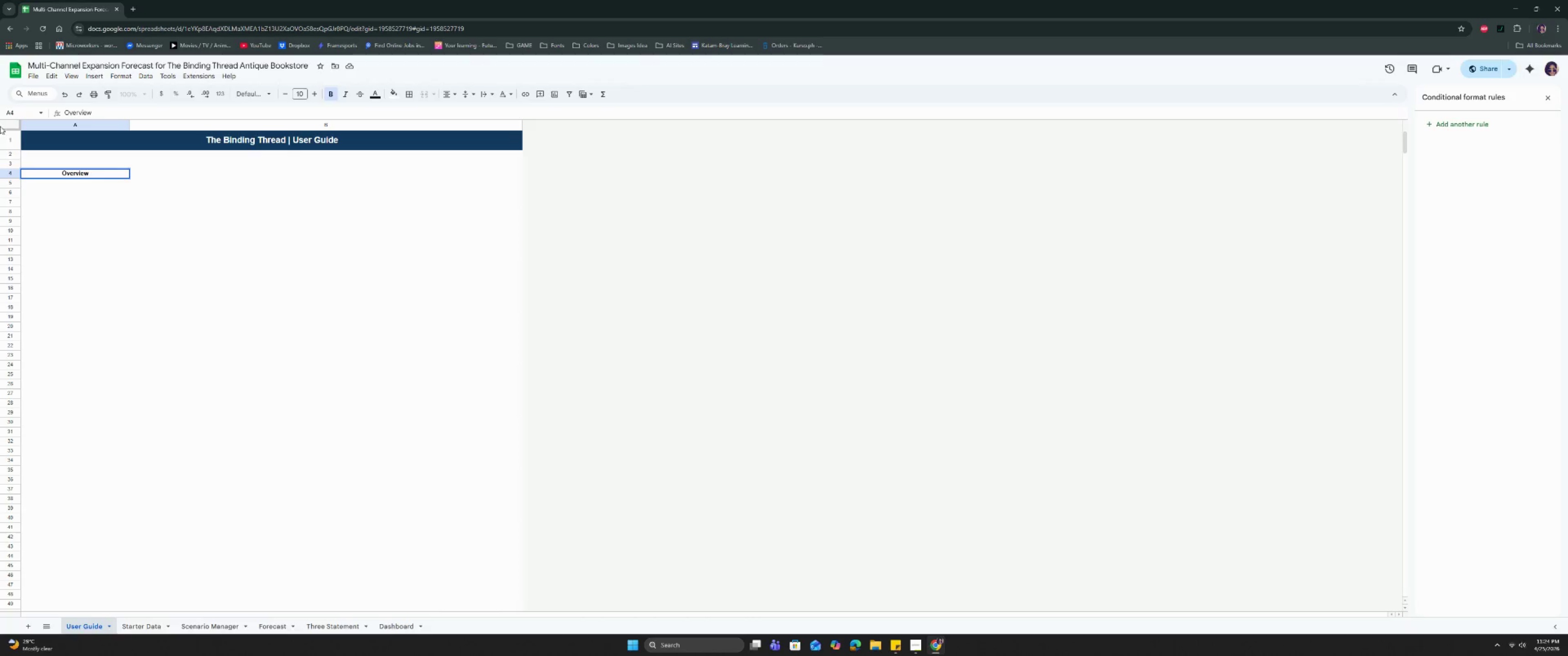 
left_click([0, 126])
 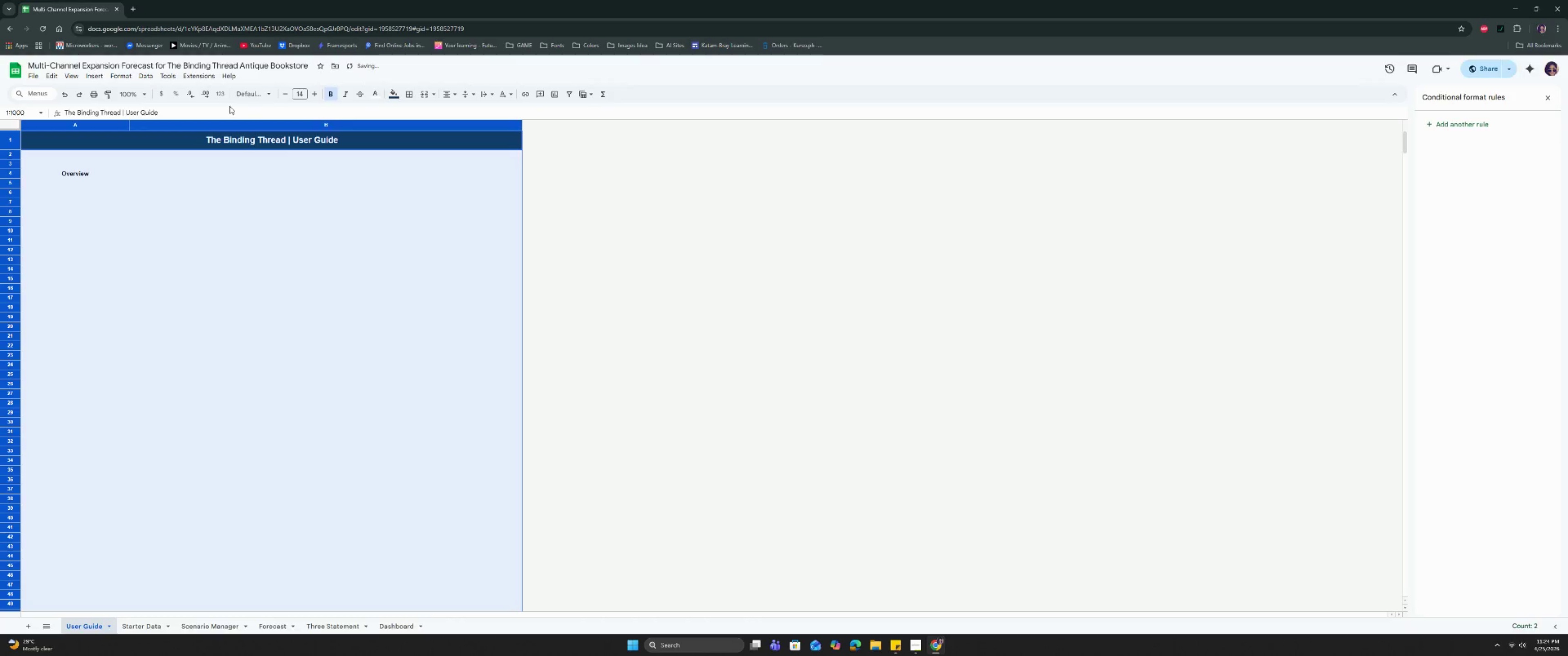 
left_click([251, 97])
 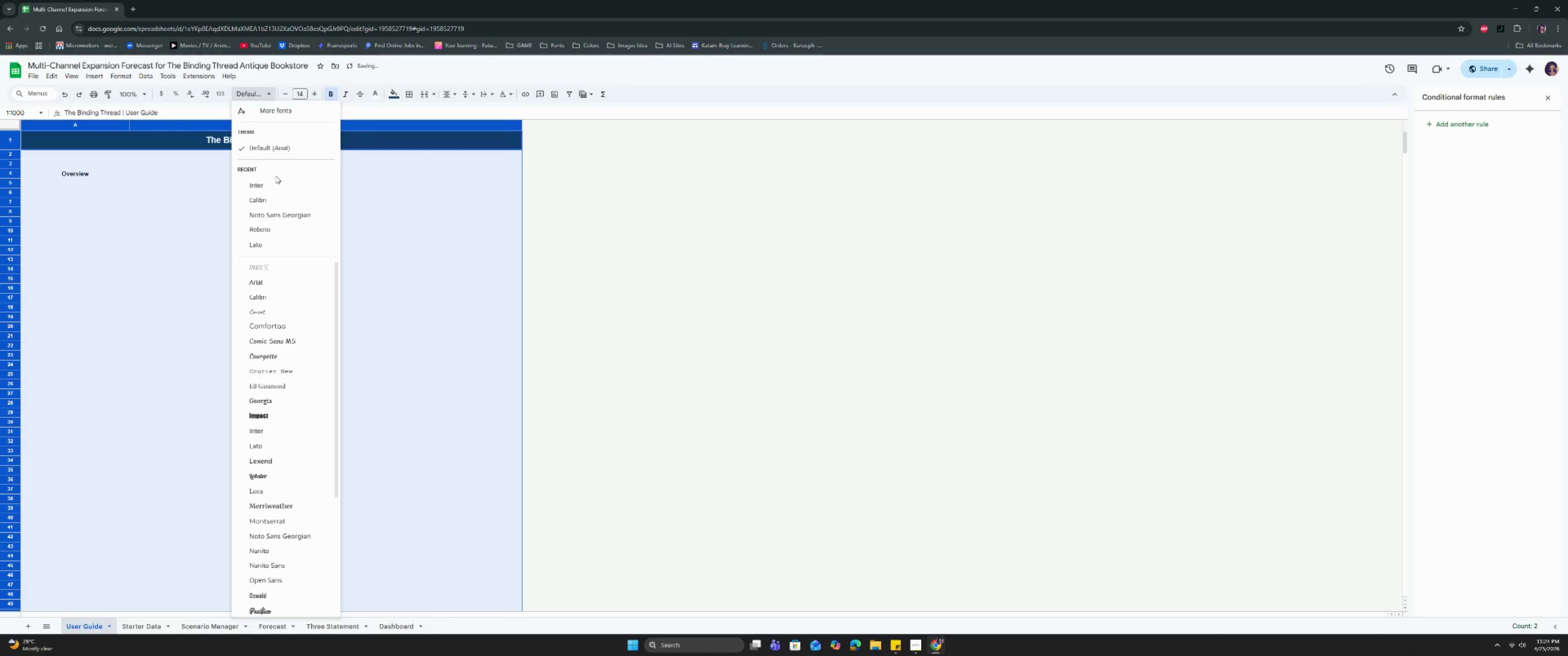 
left_click([272, 183])
 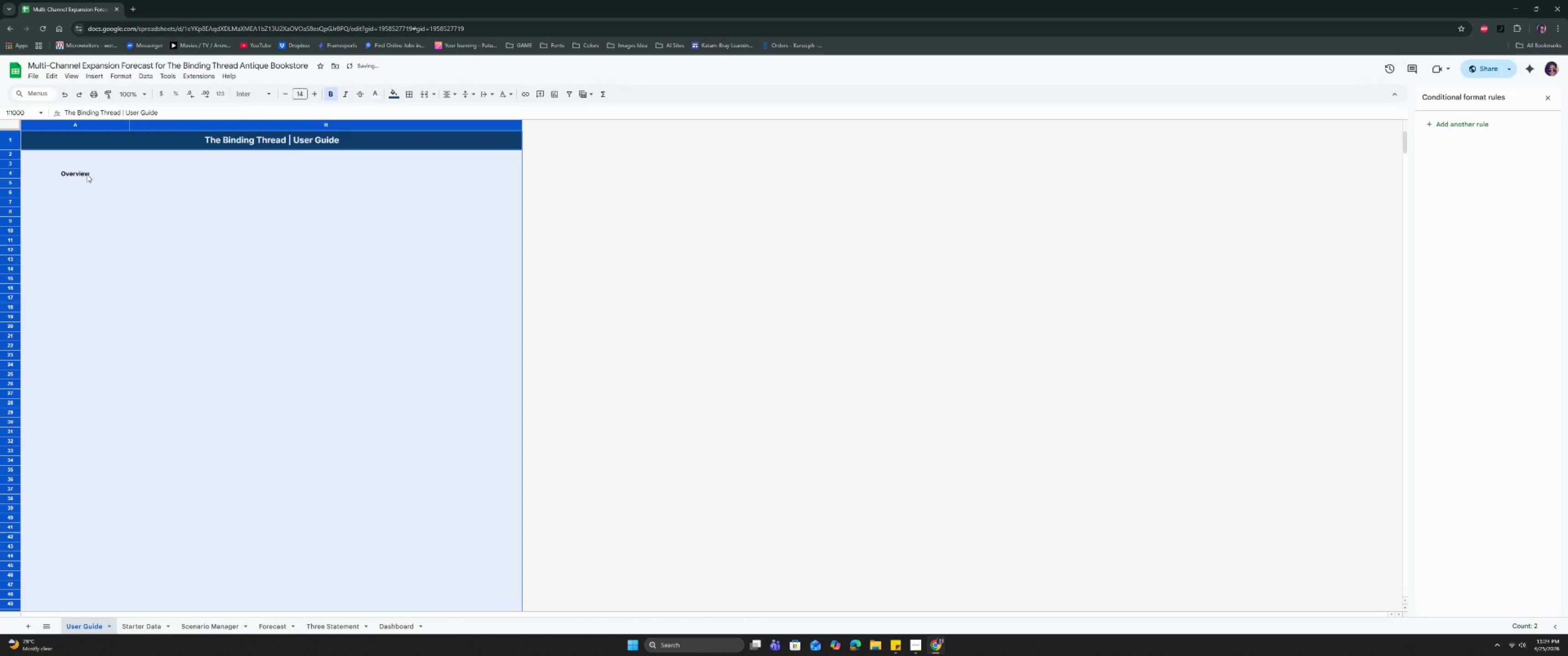 
left_click([87, 174])
 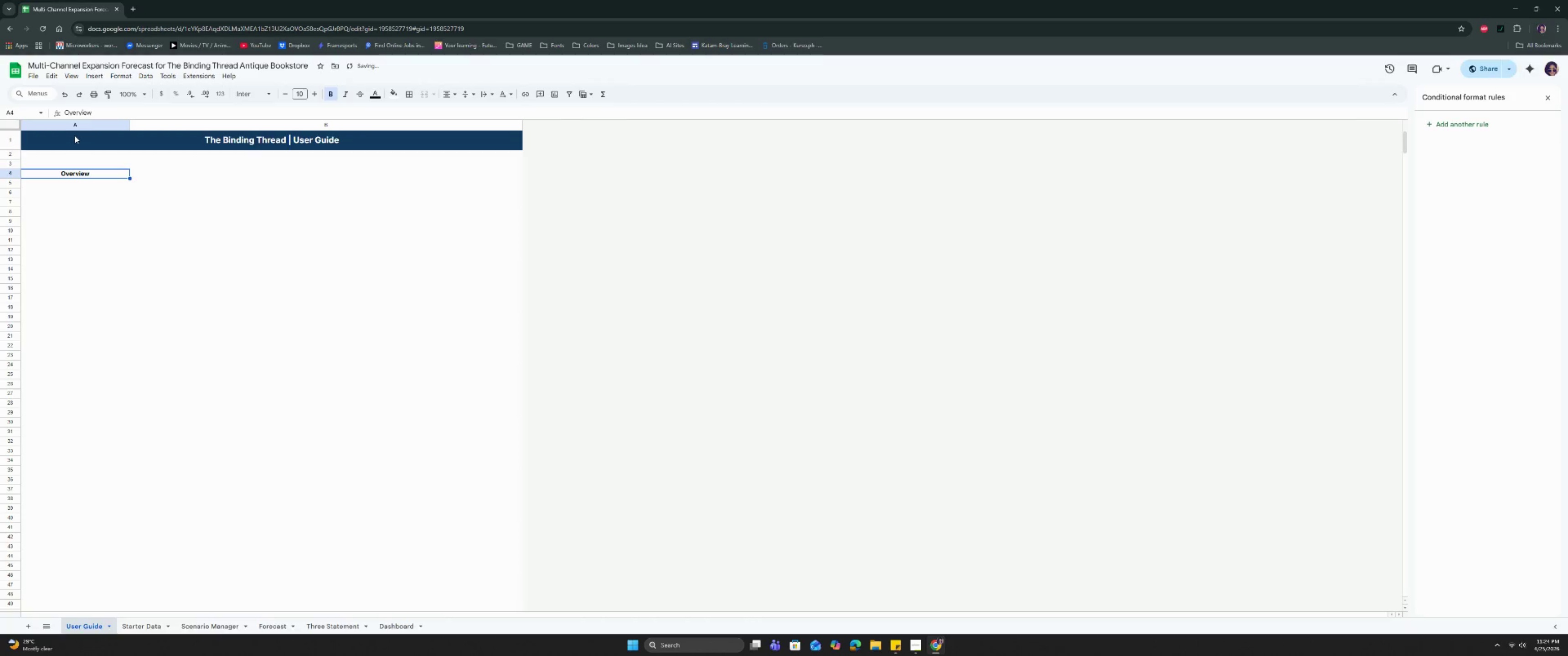 
left_click([75, 136])
 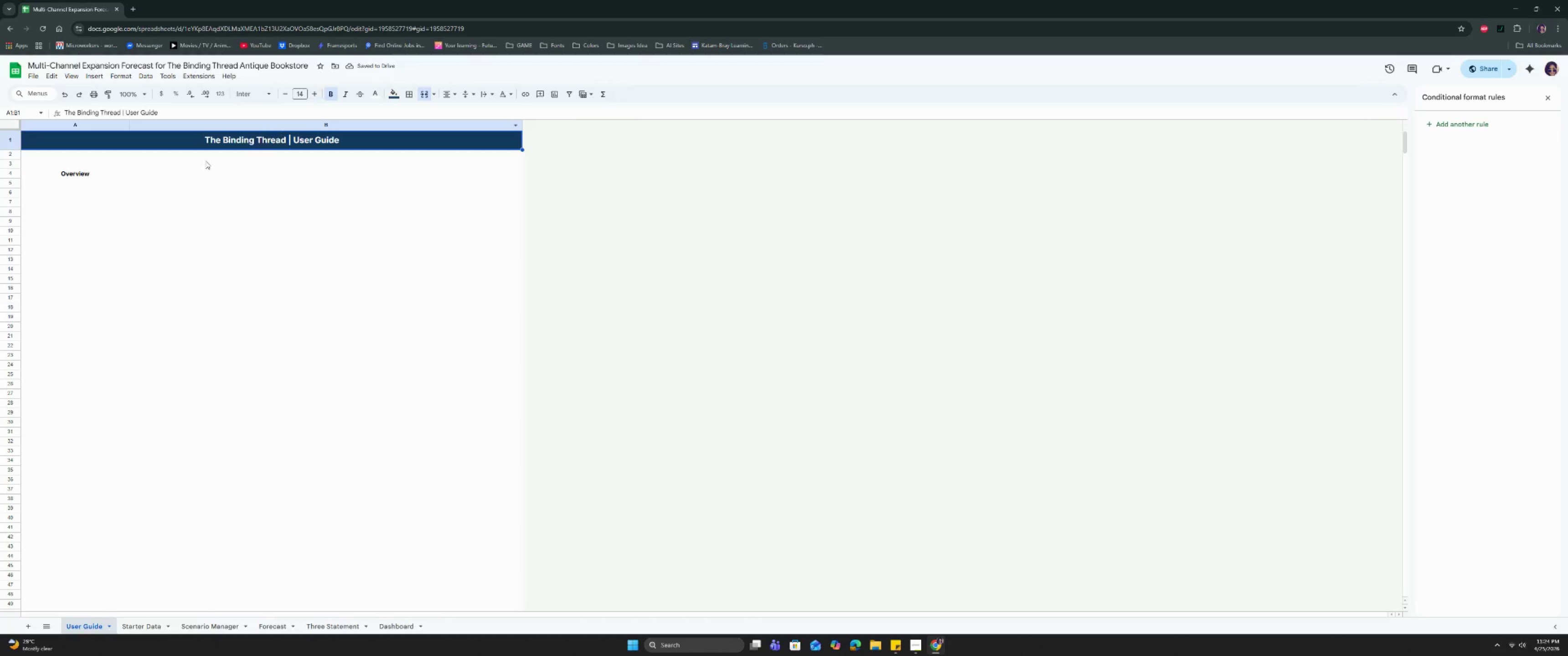 
left_click([98, 174])
 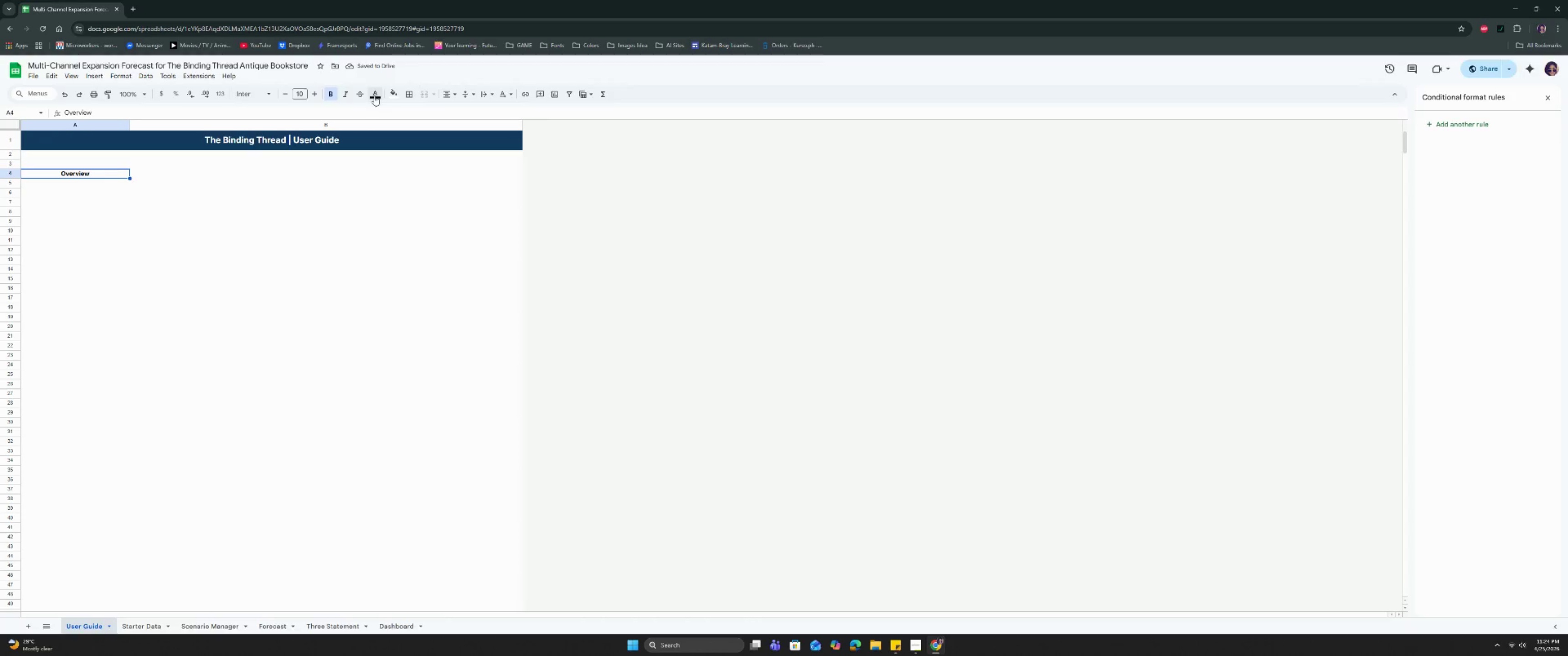 
left_click([395, 89])
 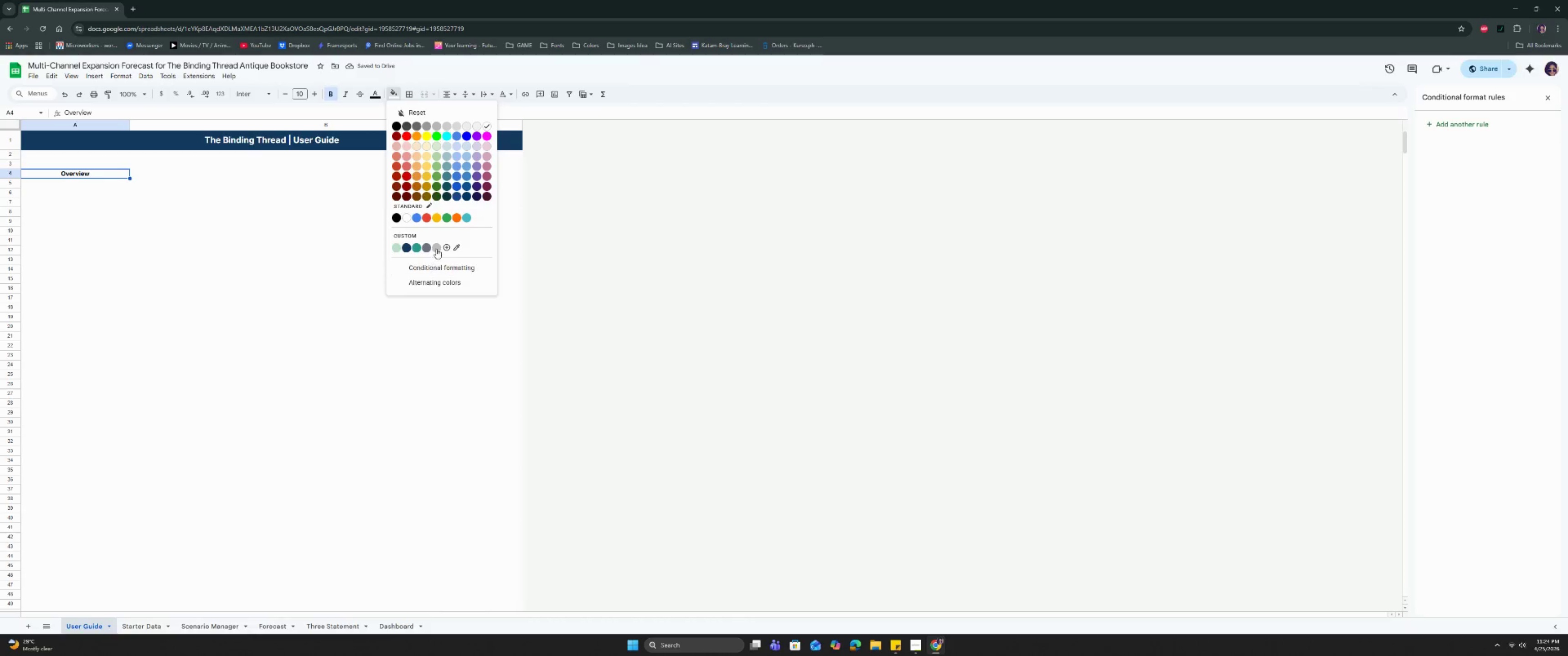 
left_click([421, 250])
 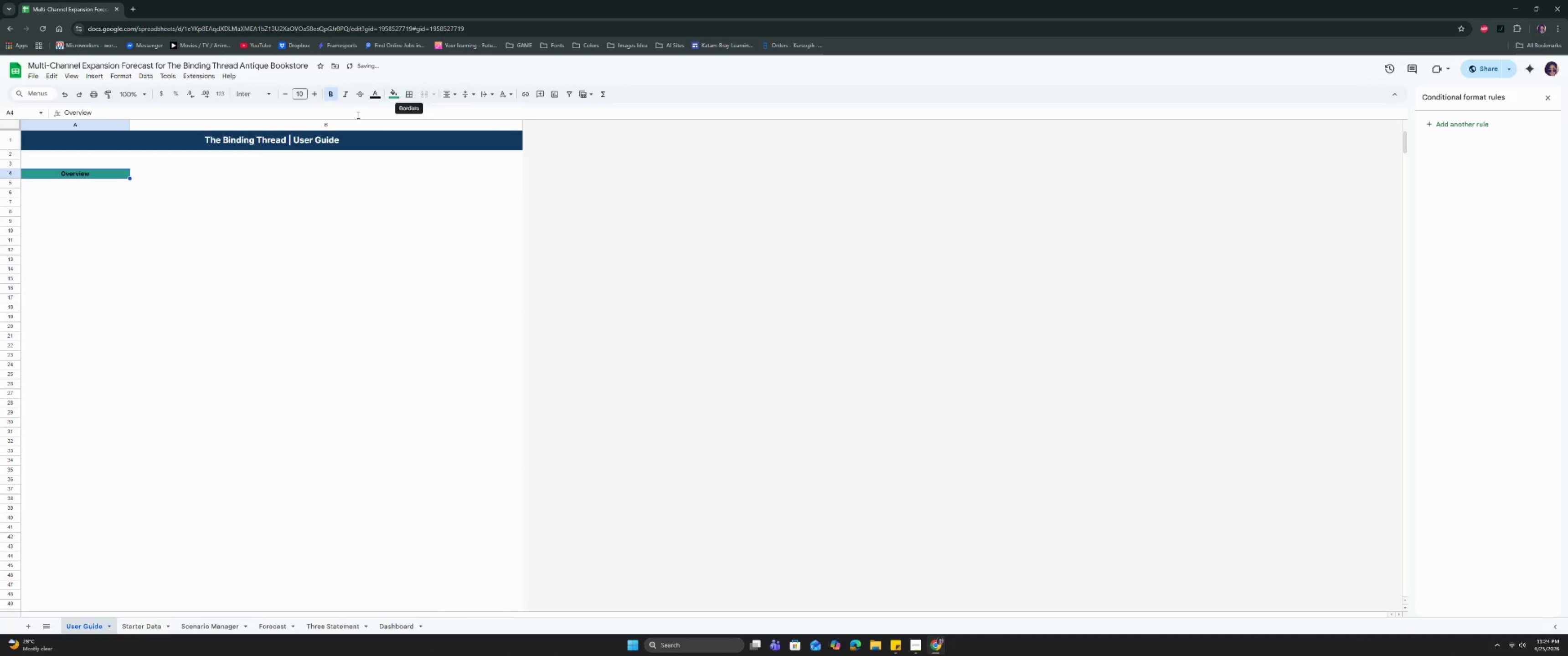 
left_click([397, 98])
 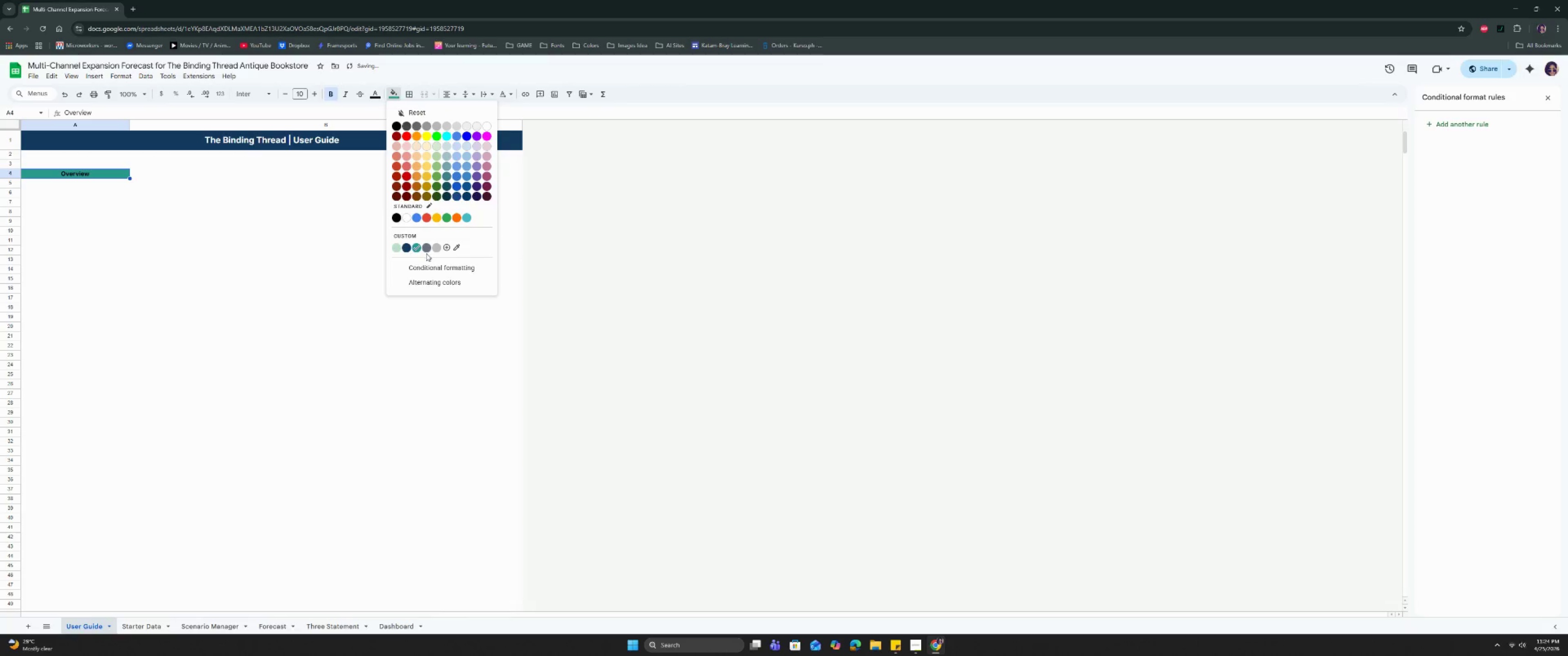 
left_click([428, 249])
 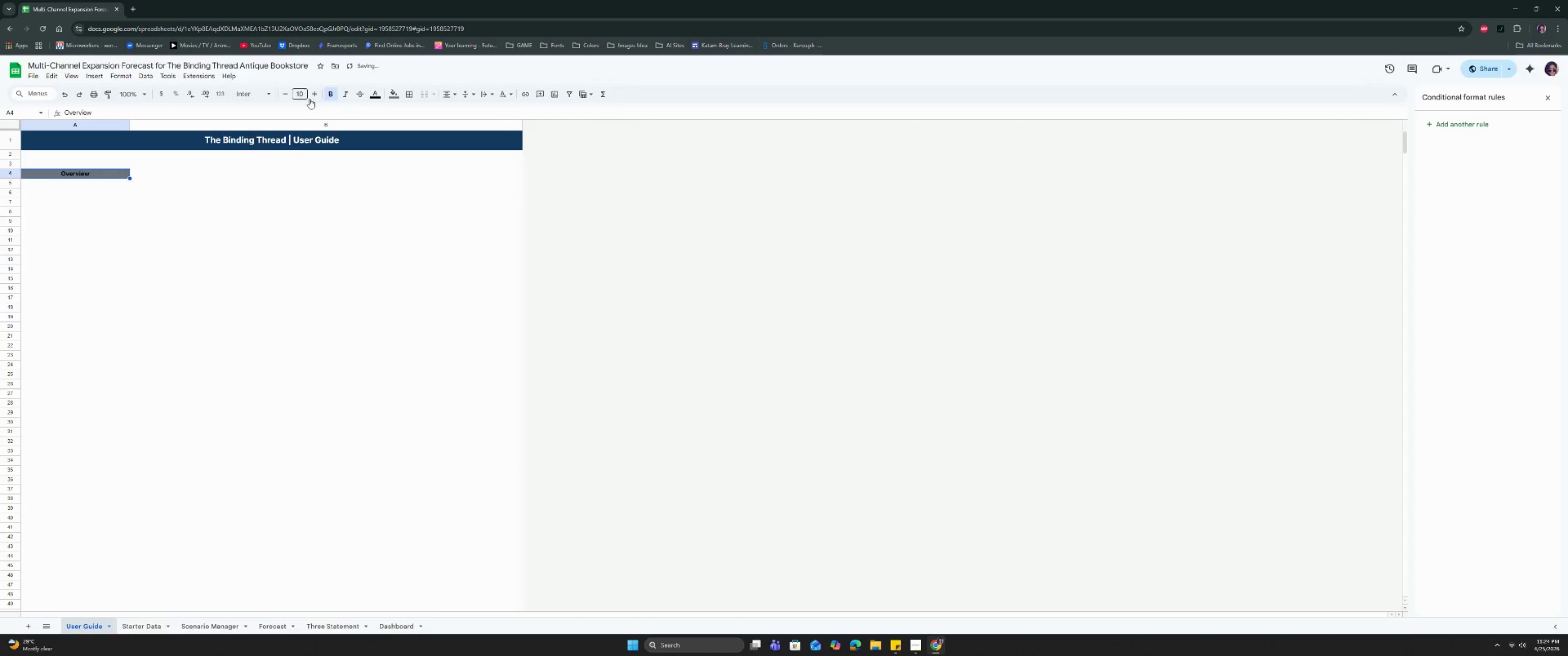 
left_click([372, 93])
 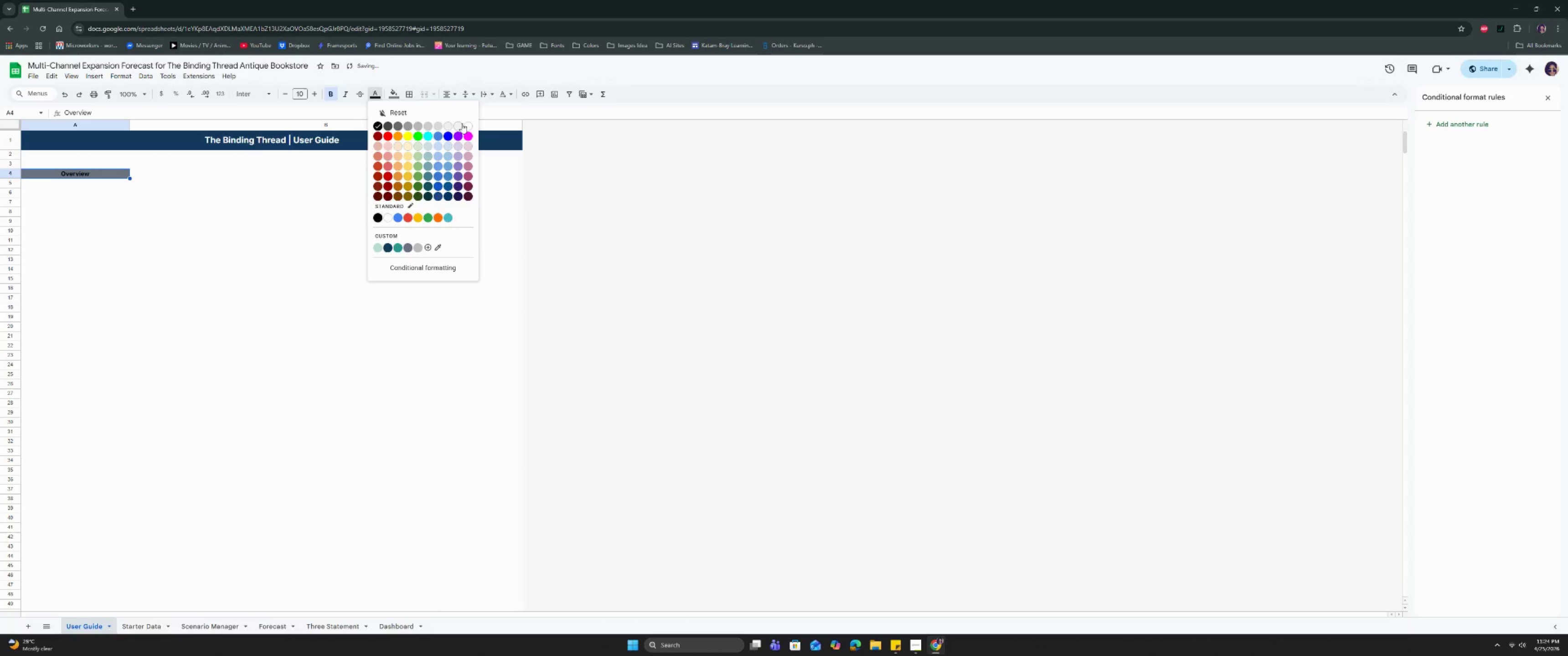 
left_click([465, 124])
 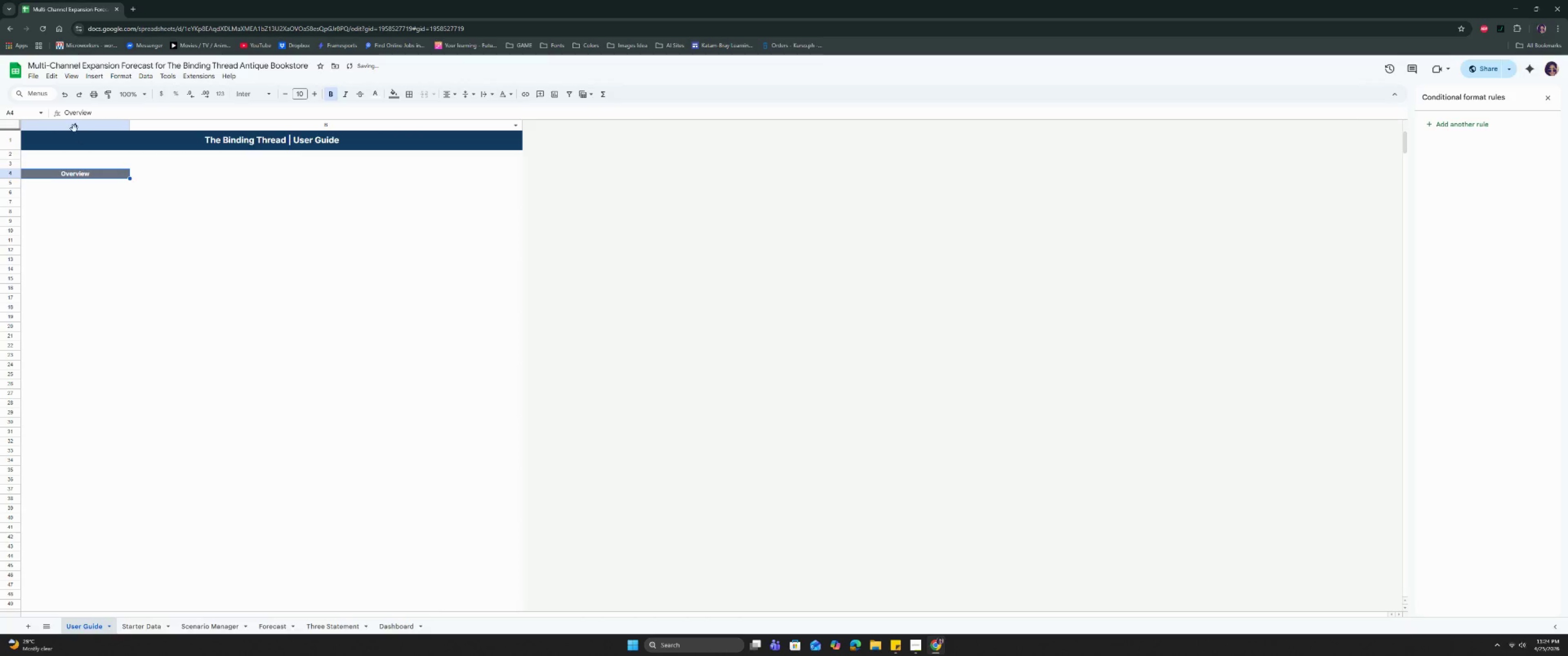 
left_click([74, 124])
 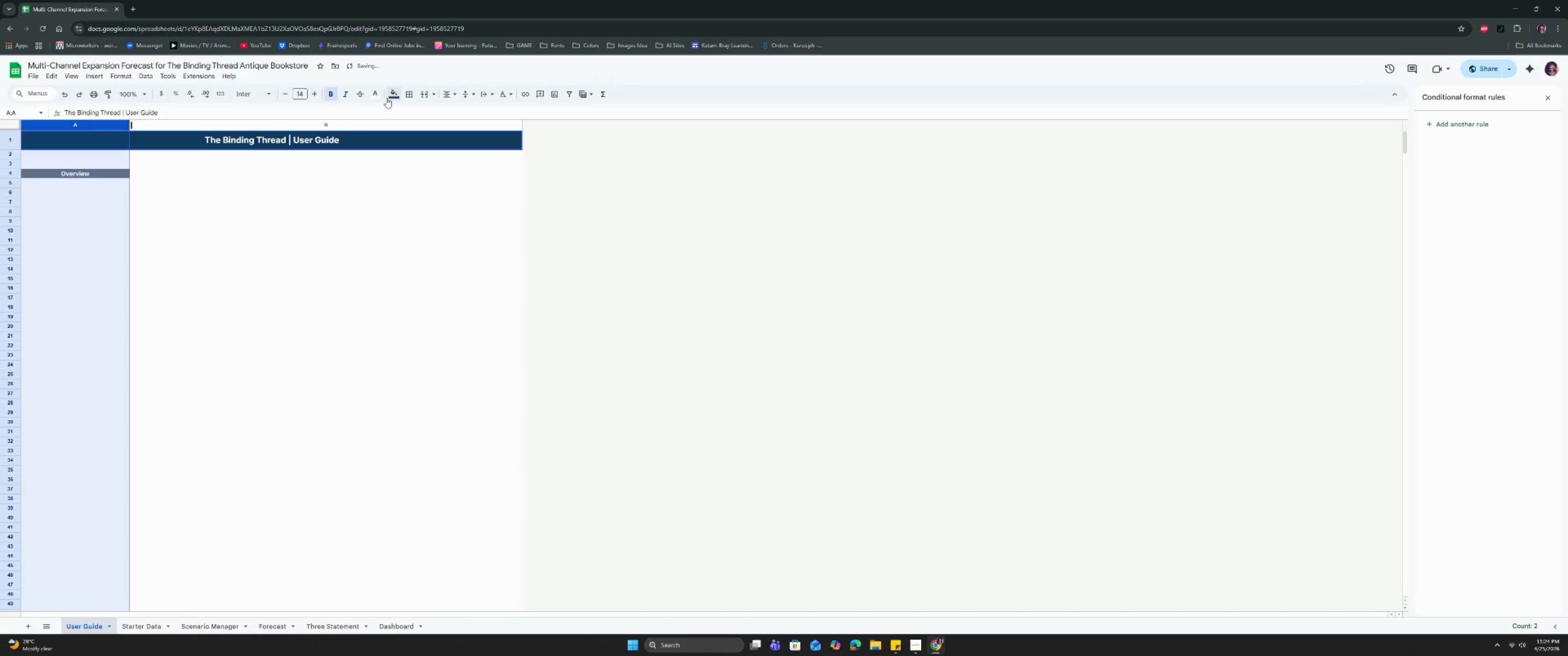 
left_click([372, 96])
 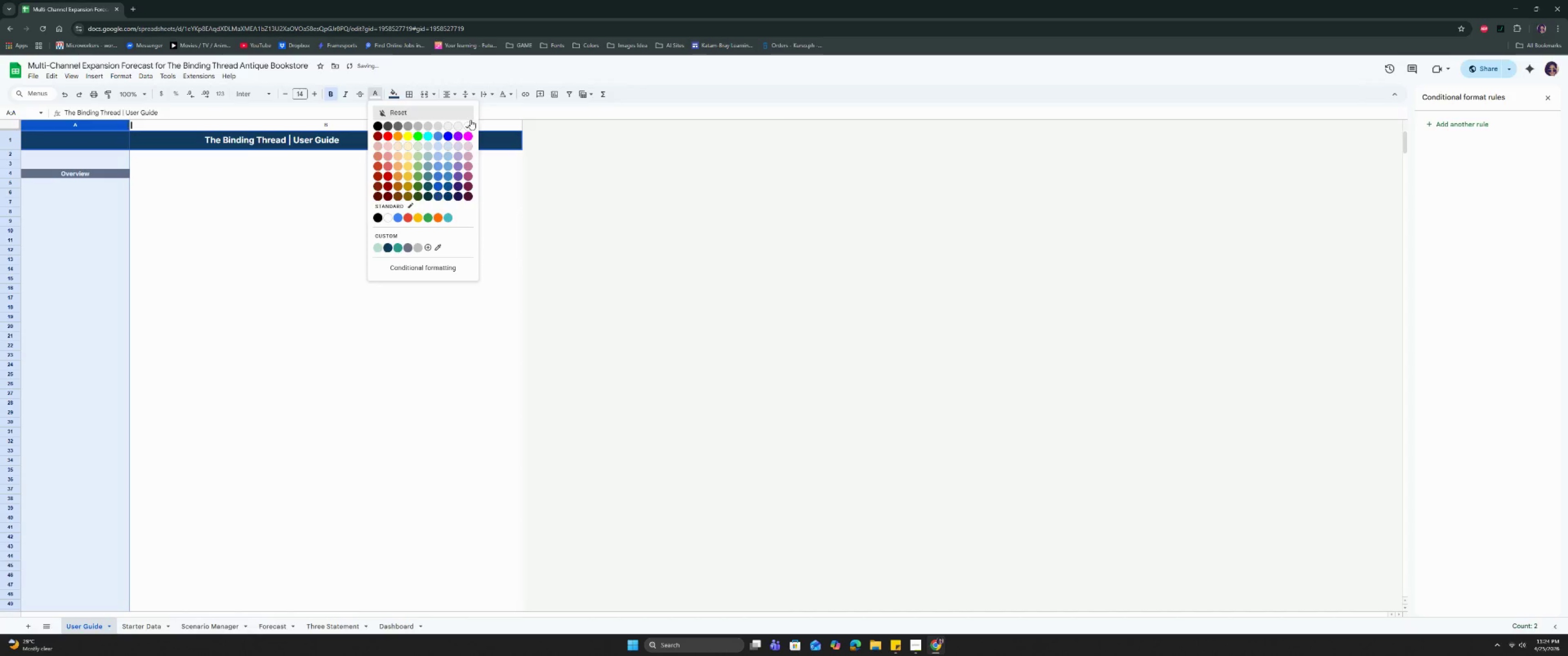 
left_click([468, 124])
 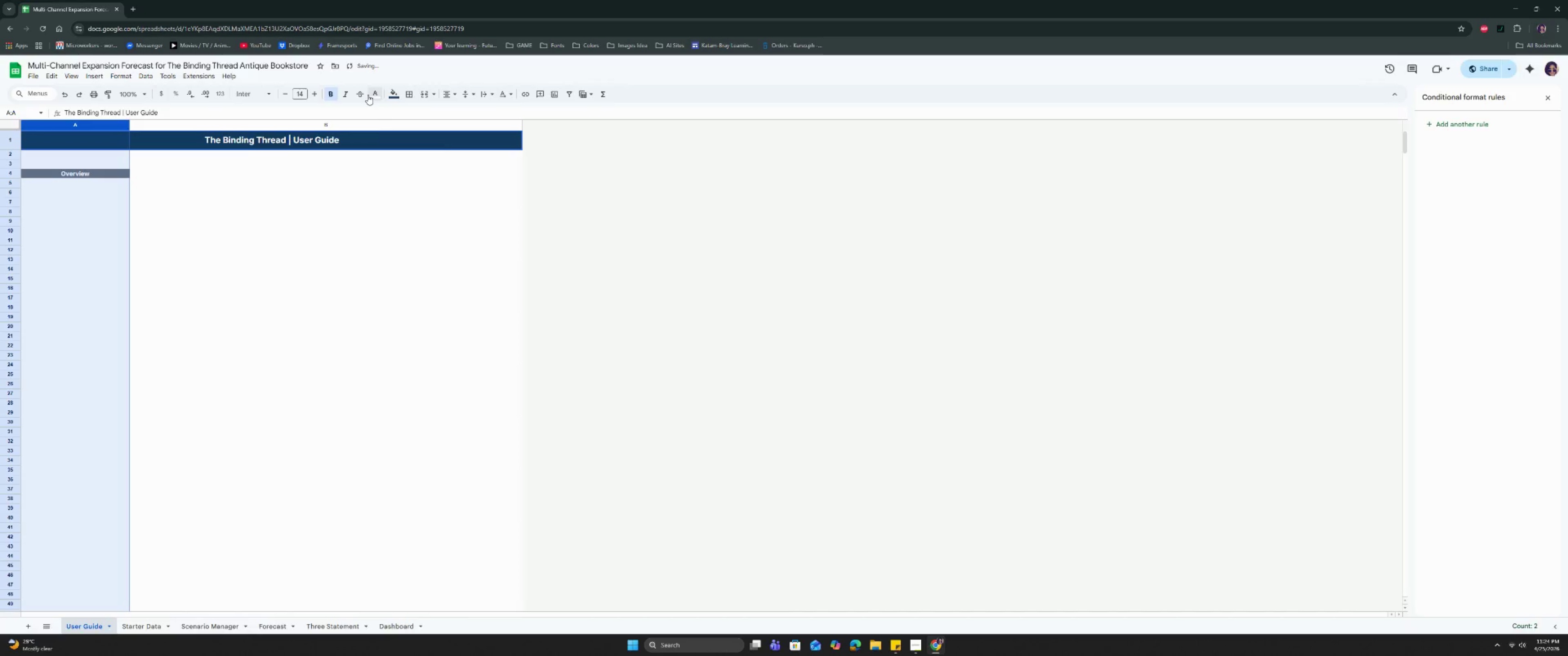 
left_click([368, 95])
 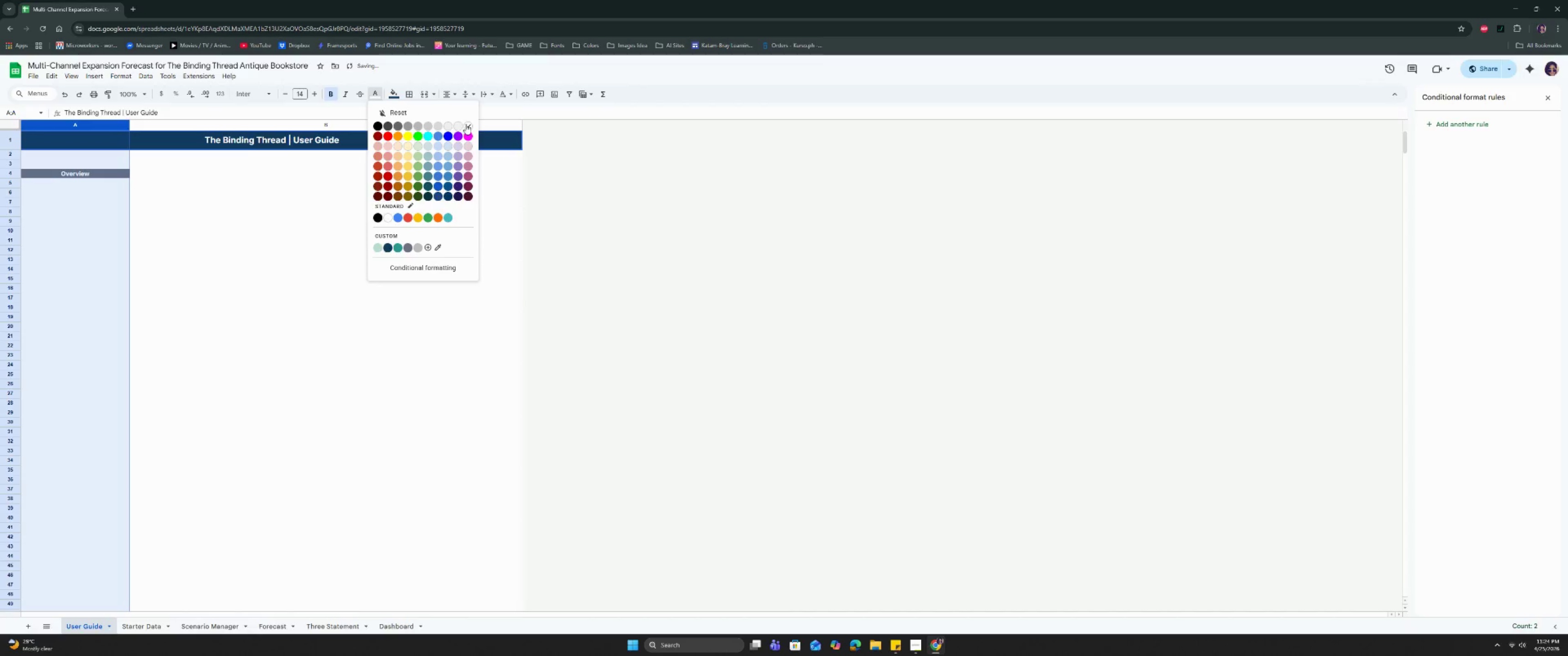 
left_click([466, 124])
 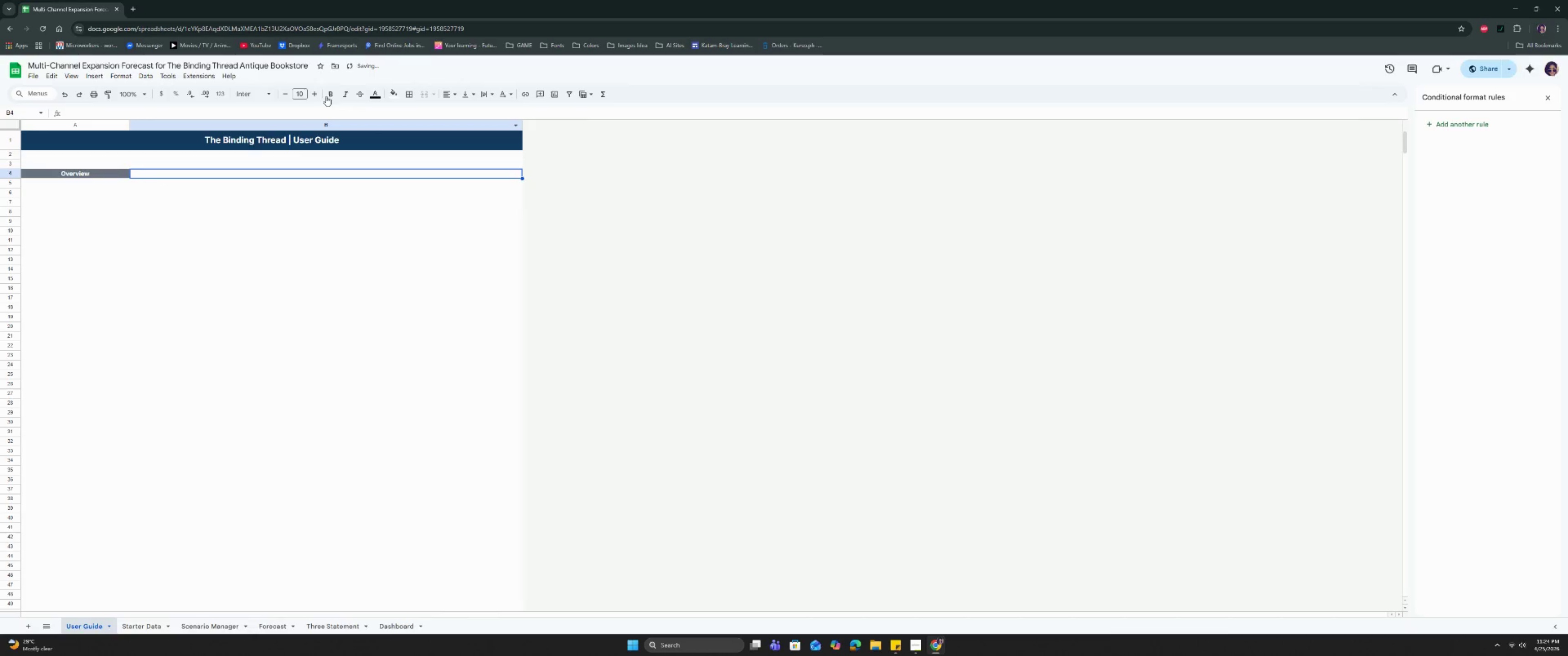 
left_click([411, 95])
 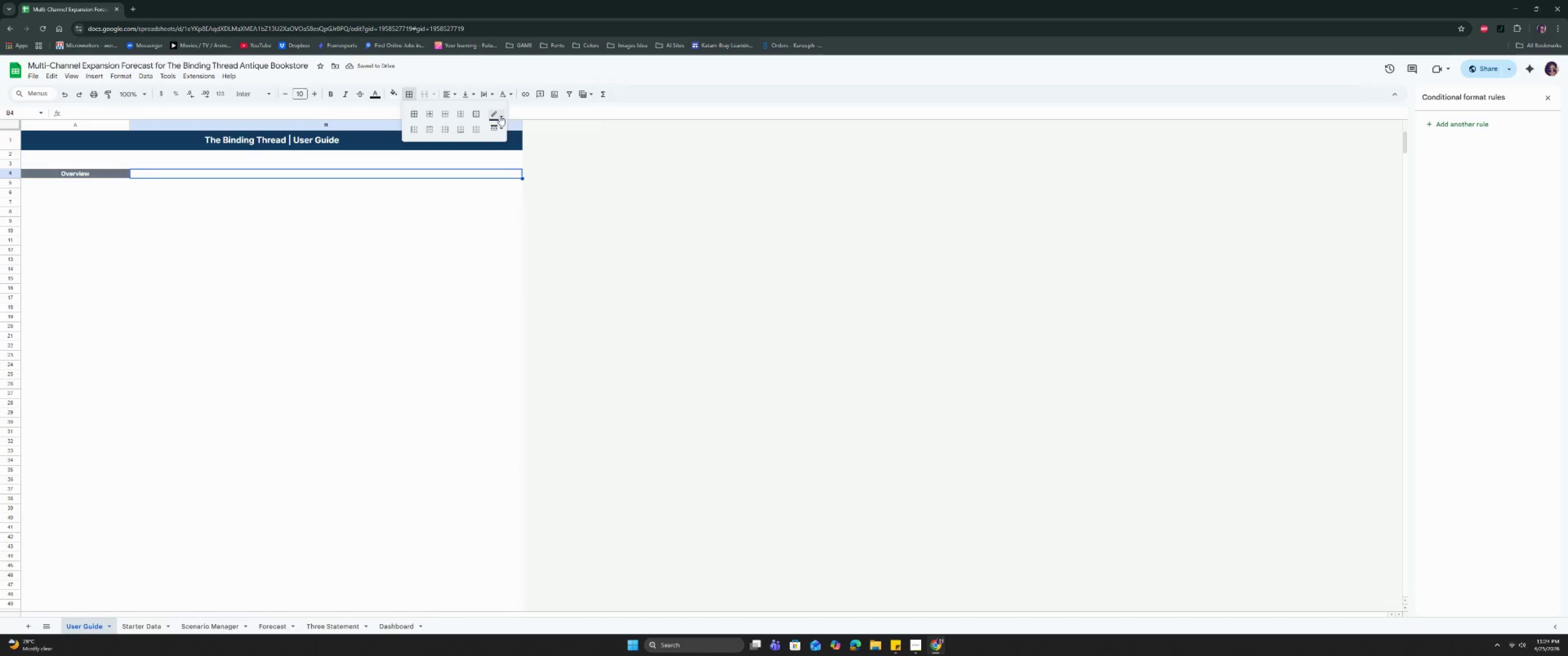 
left_click([500, 116])
 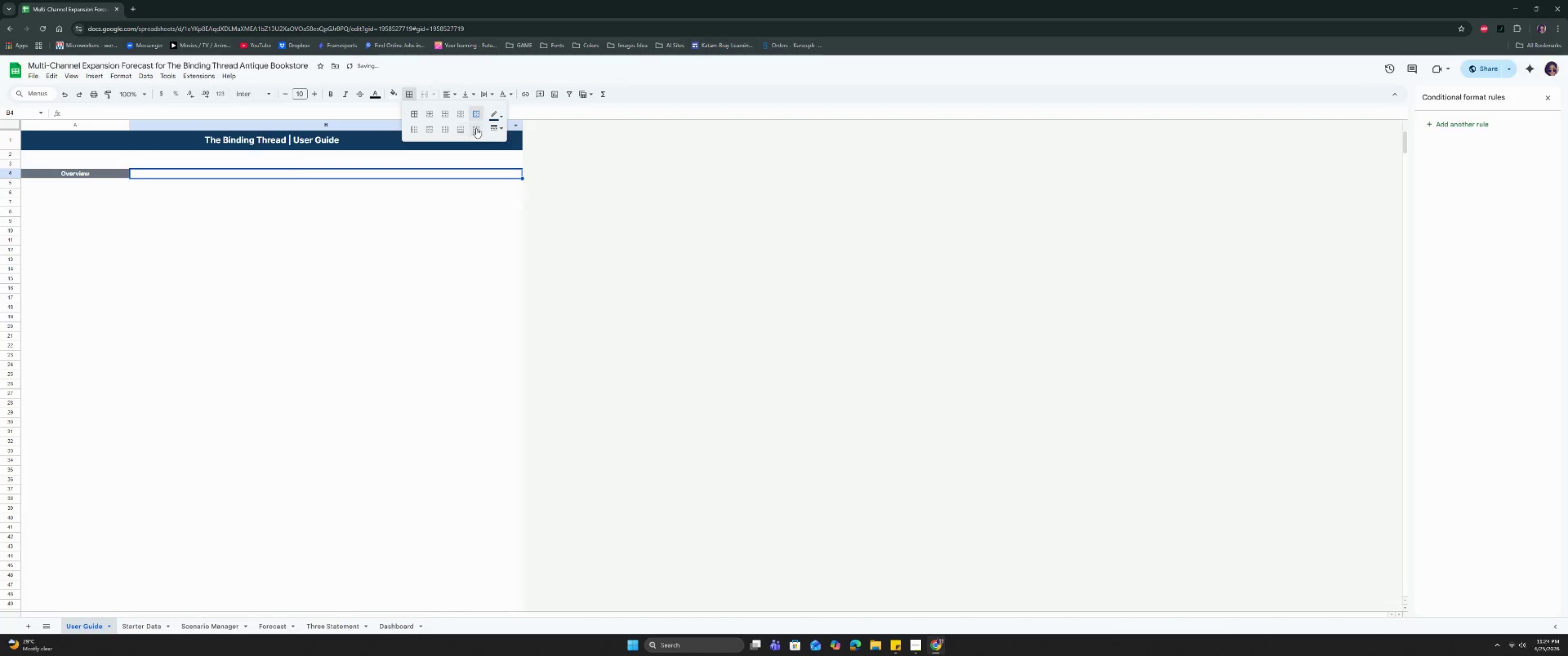 
double_click([513, 143])
 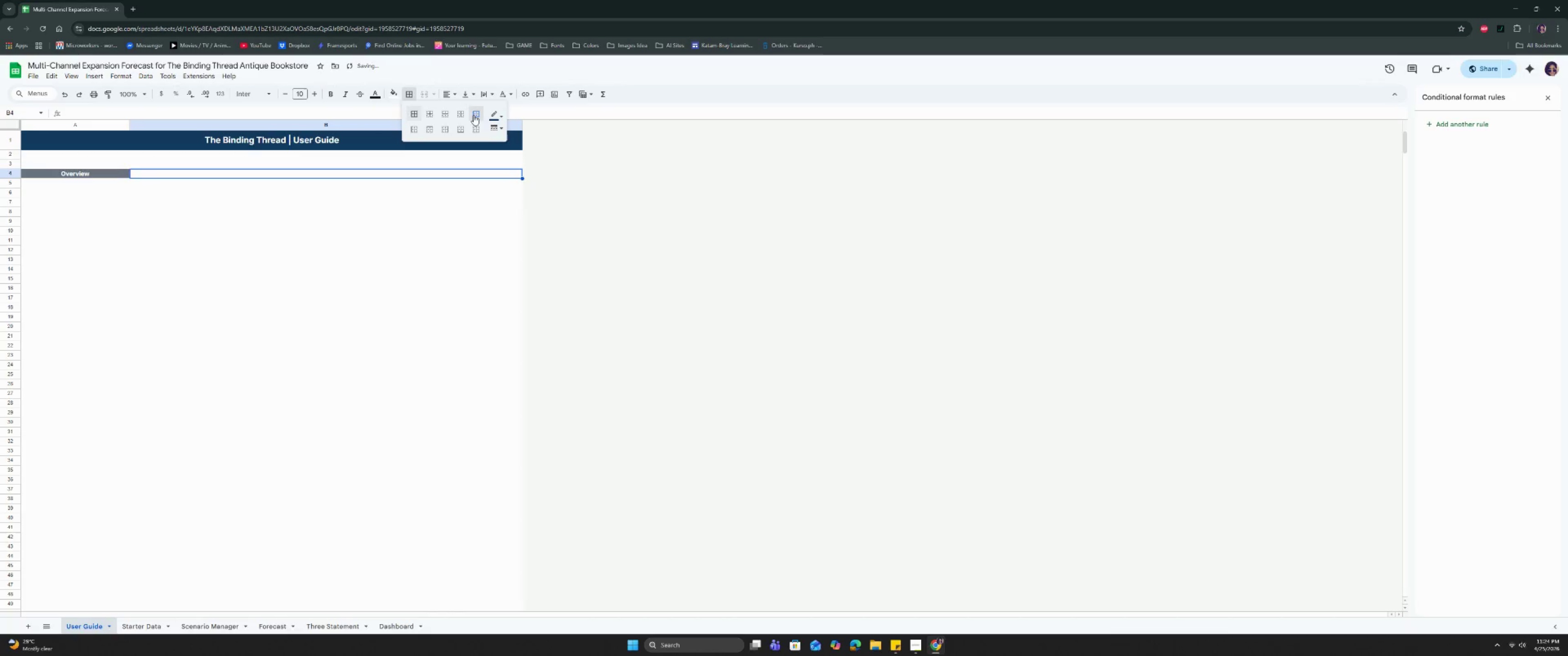 
triple_click([473, 114])
 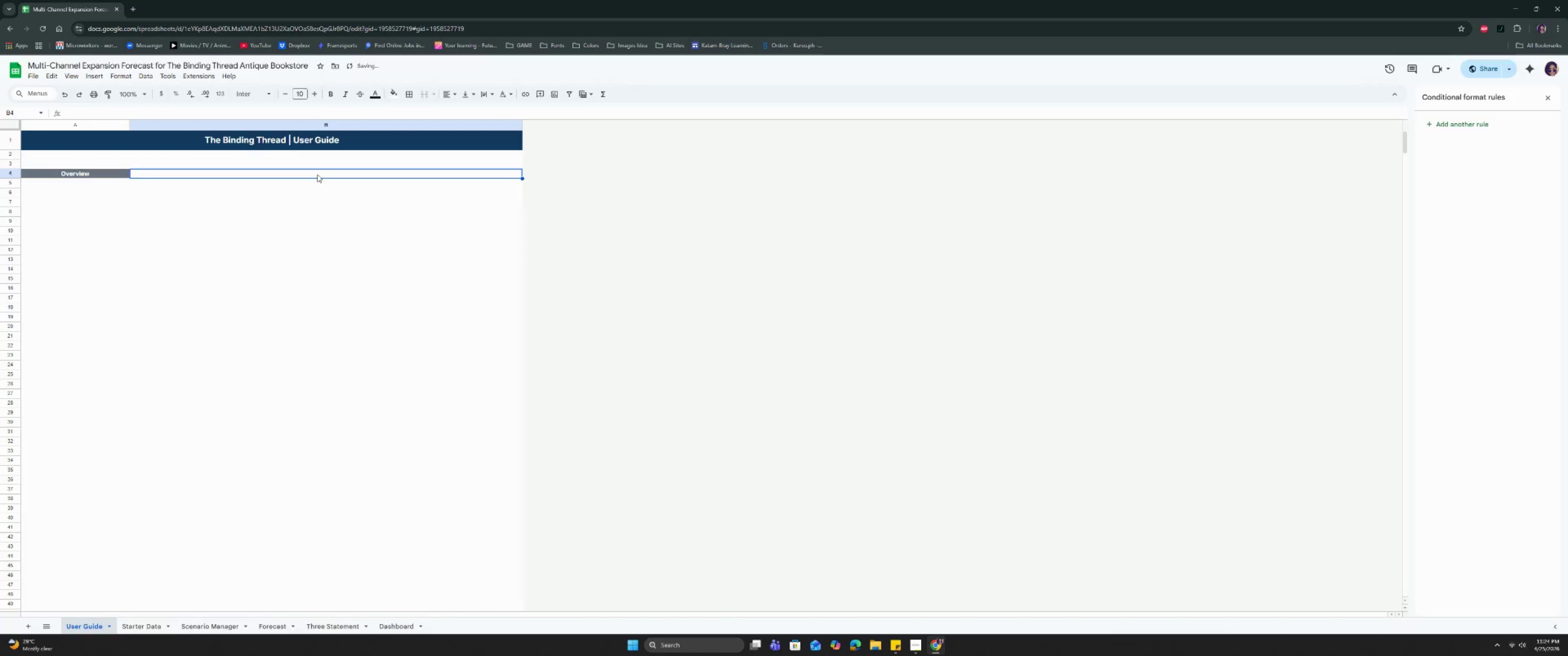 
double_click([317, 174])
 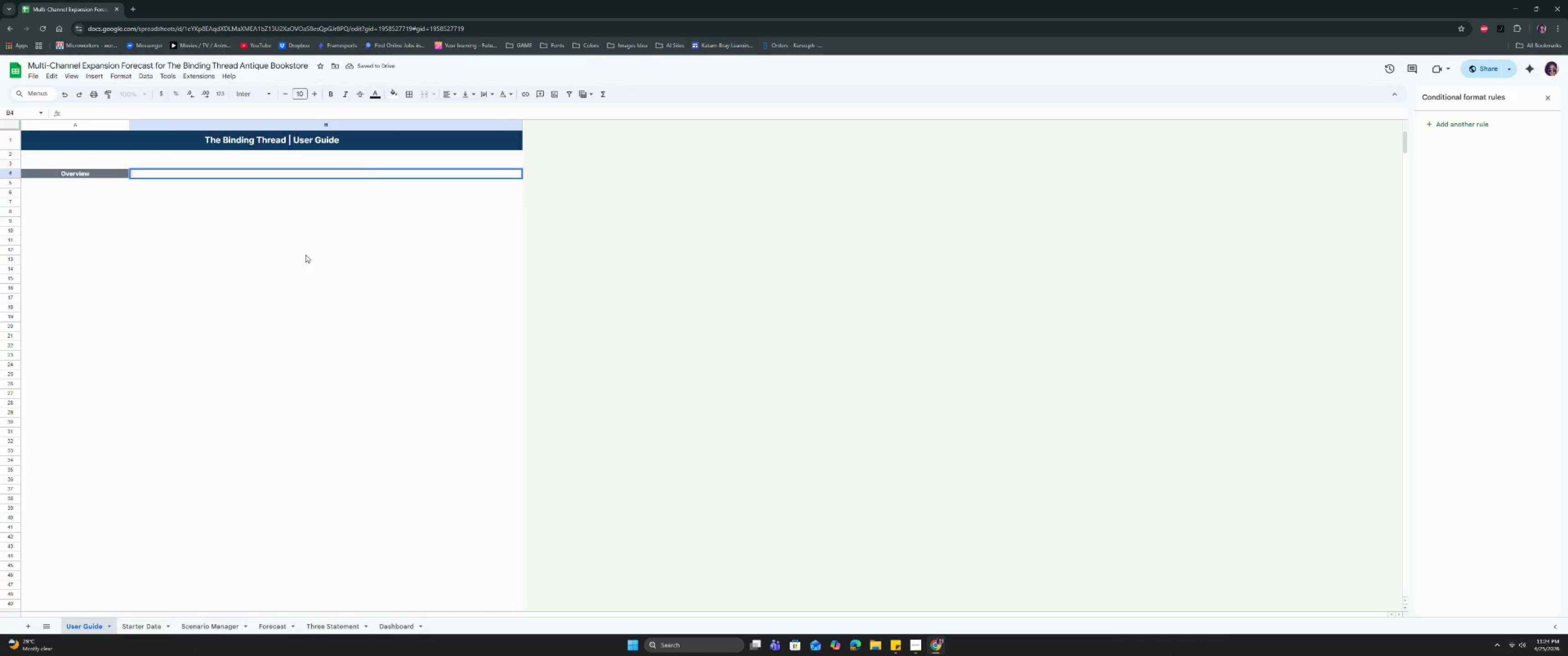 
type(This model is designed to":)
key(Backspace)
key(Backspace)
 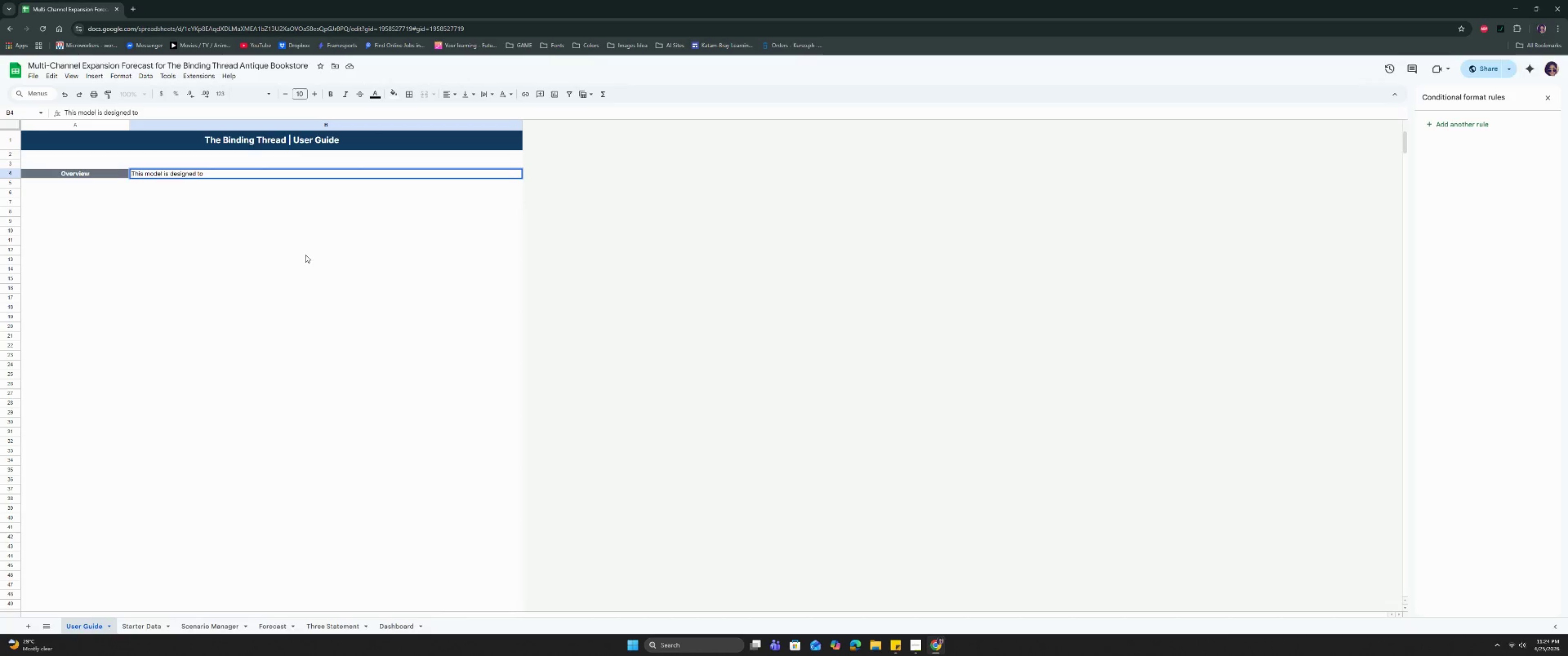 
 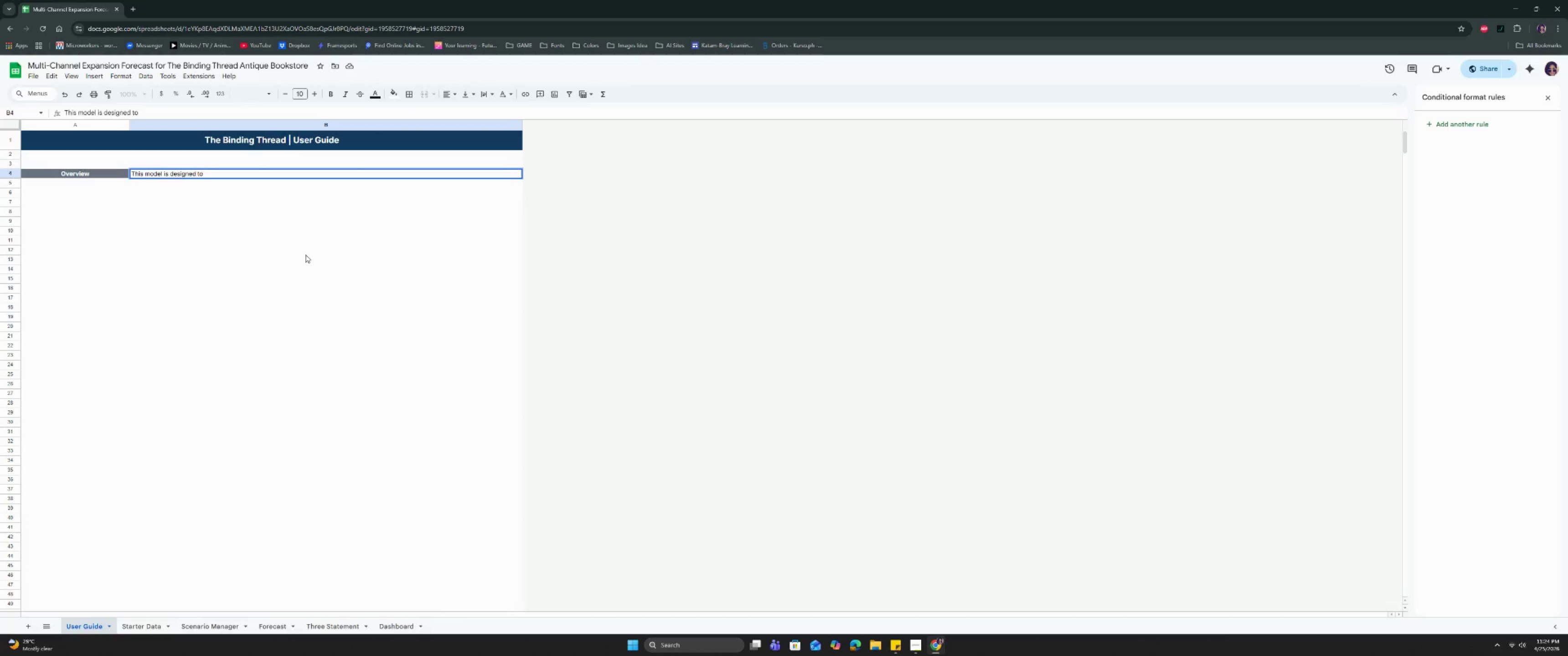 
hold_key(key=ArrowUp, duration=0.58)
 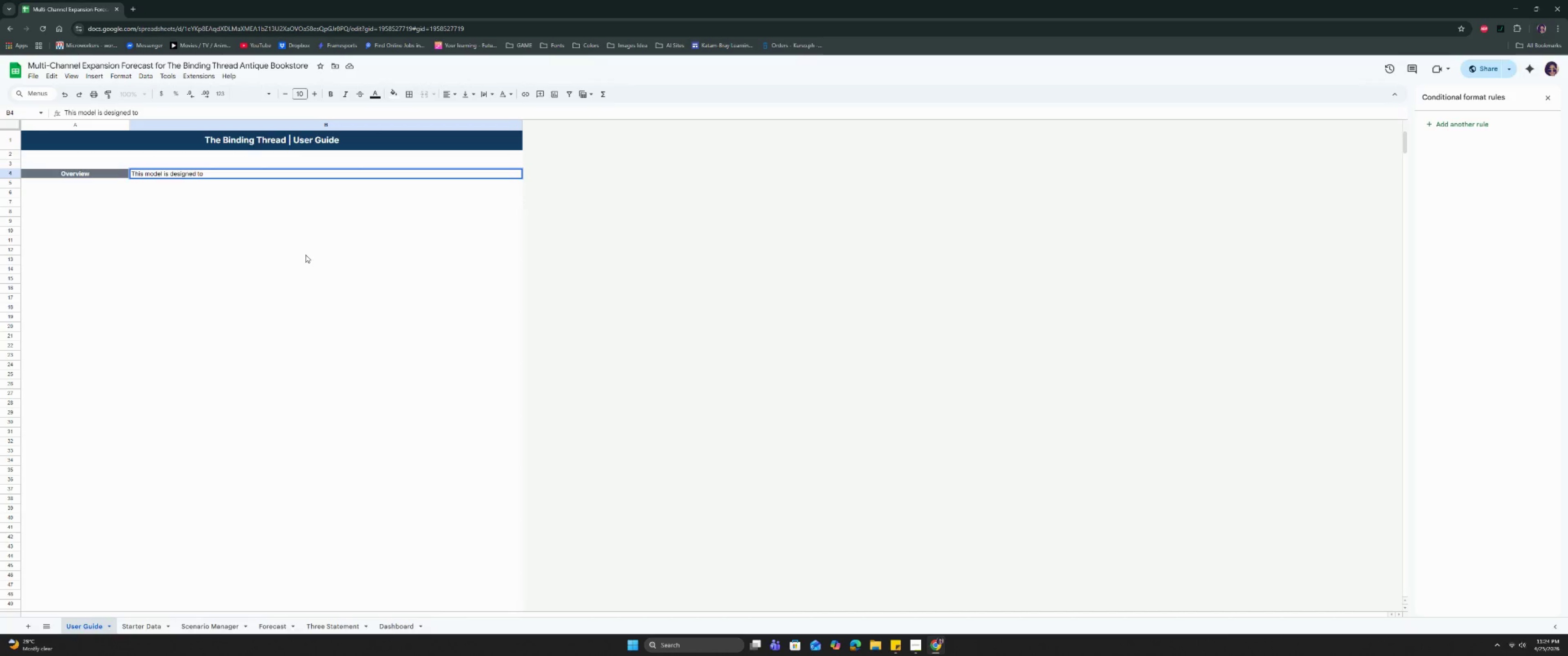 
key(ArrowDown)
 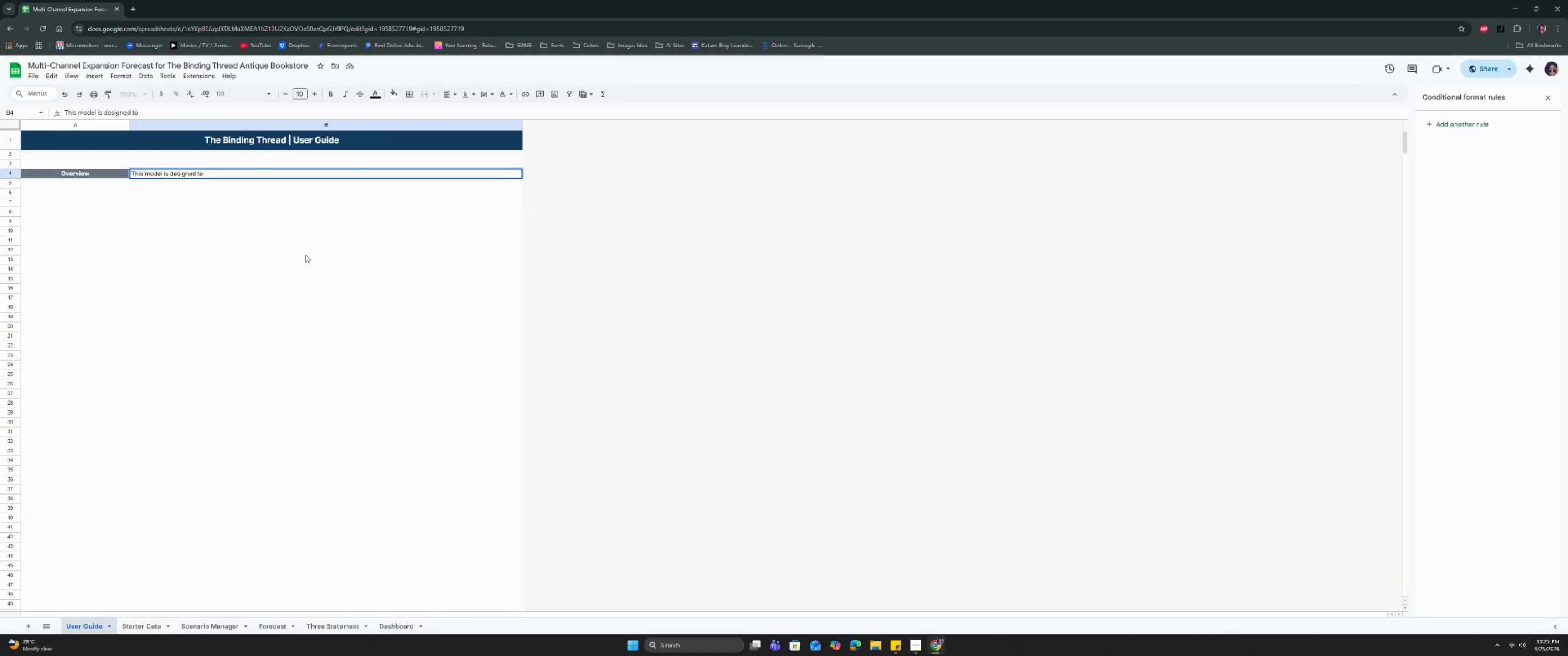 
key(Shift+Semicolon)
 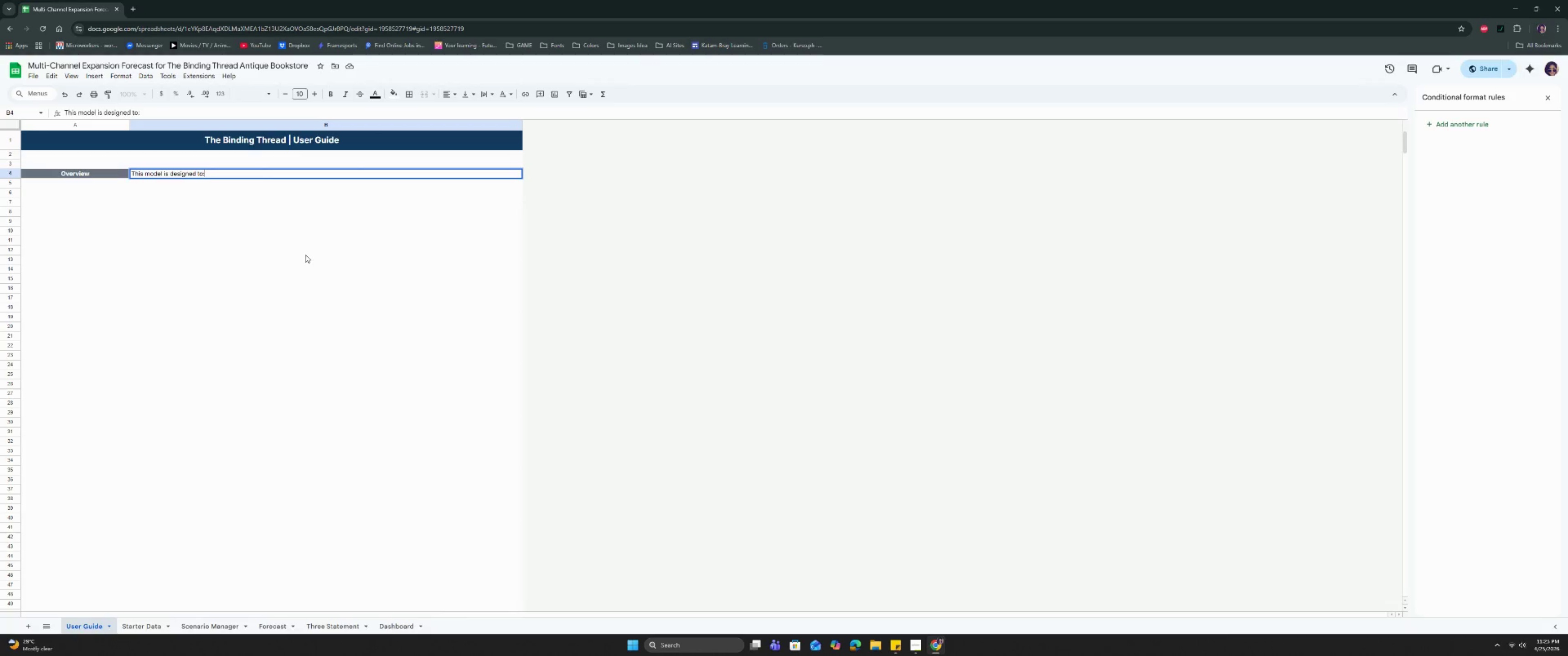 
key(Control+Enter)
 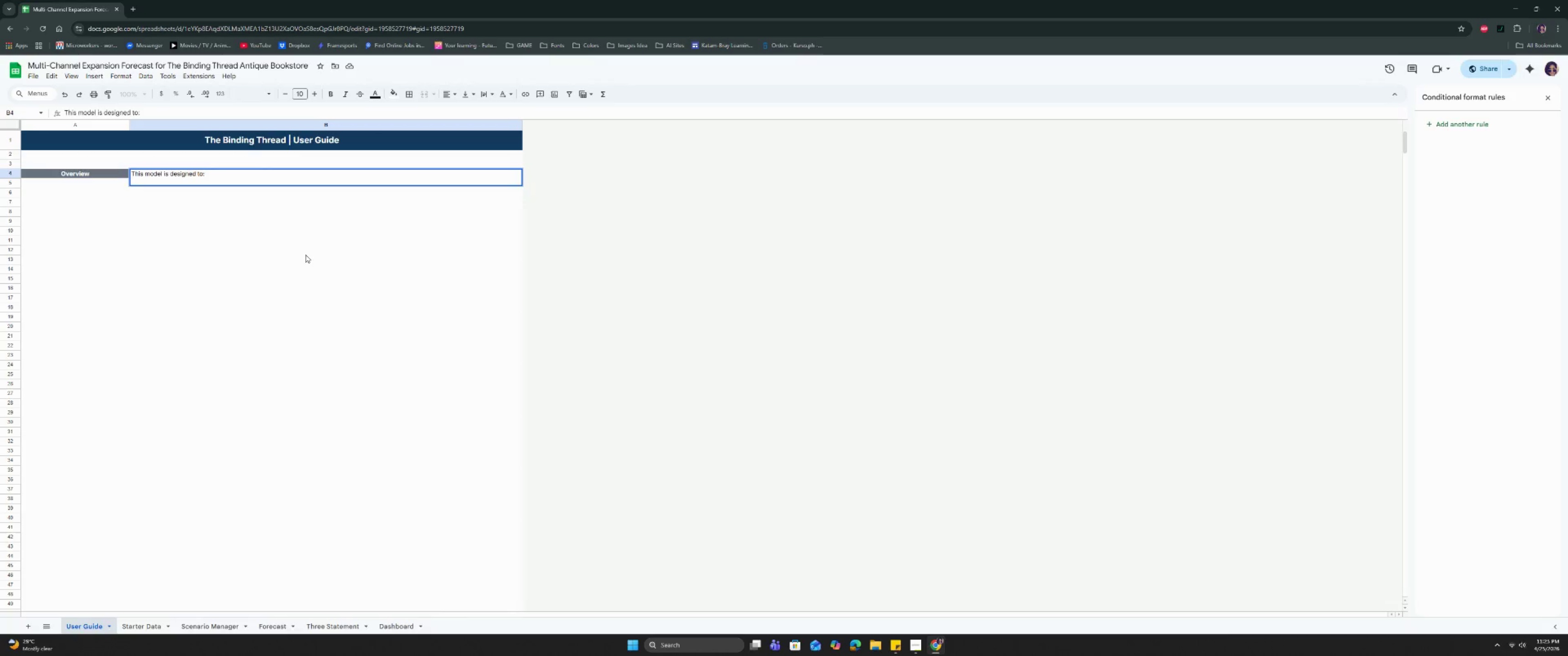 
key(Control+Enter)
 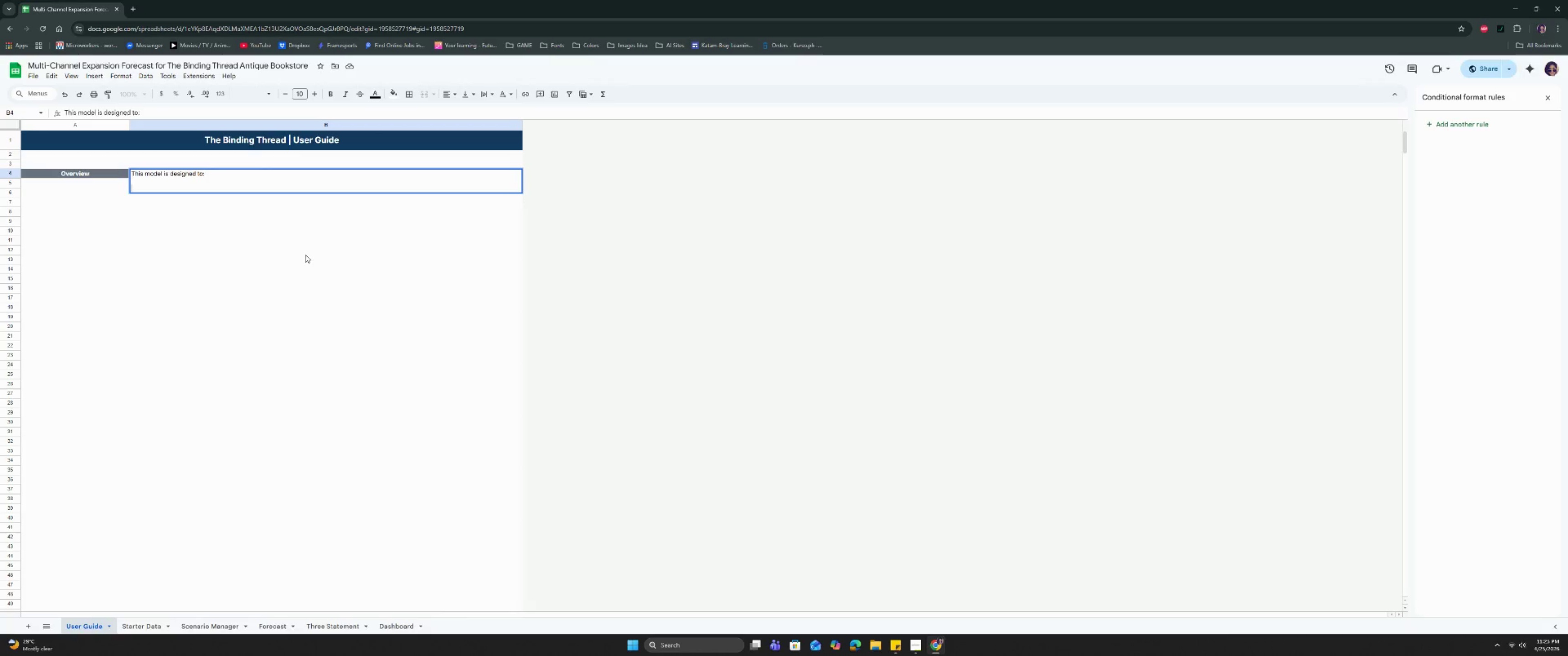 
type(-> Simulate business performance under difference)
key(Backspace)
type(t )
key(Backspace)
key(Backspace)
key(Backspace)
type(t scenarios)
 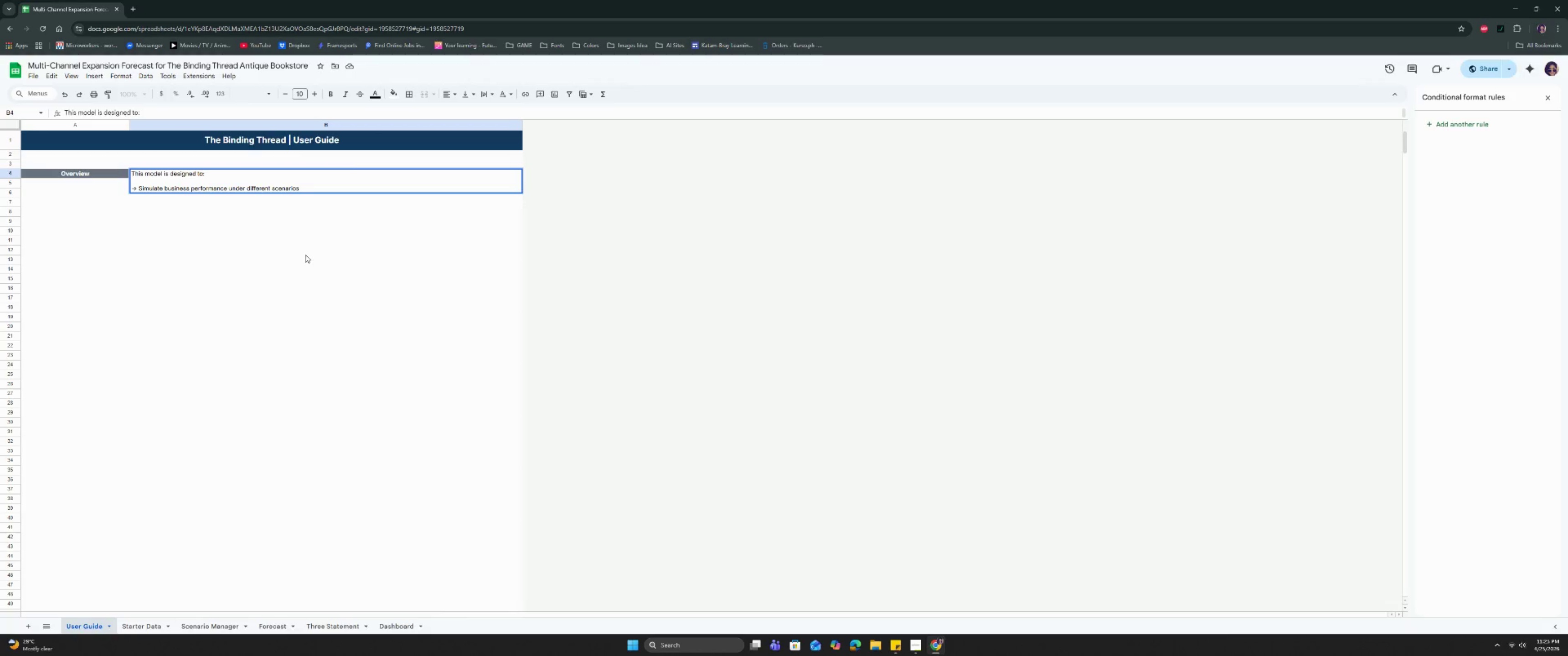 
key(Enter)
 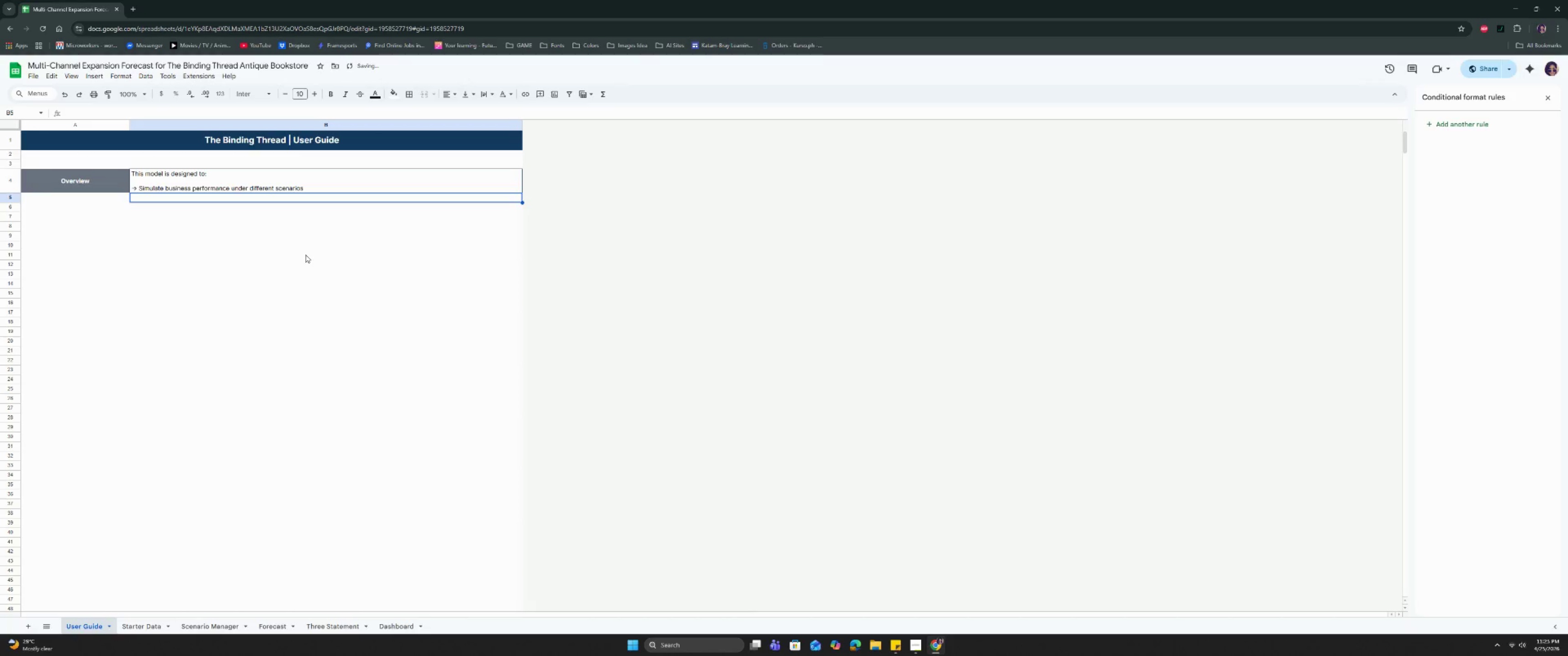 
key(ArrowUp)
 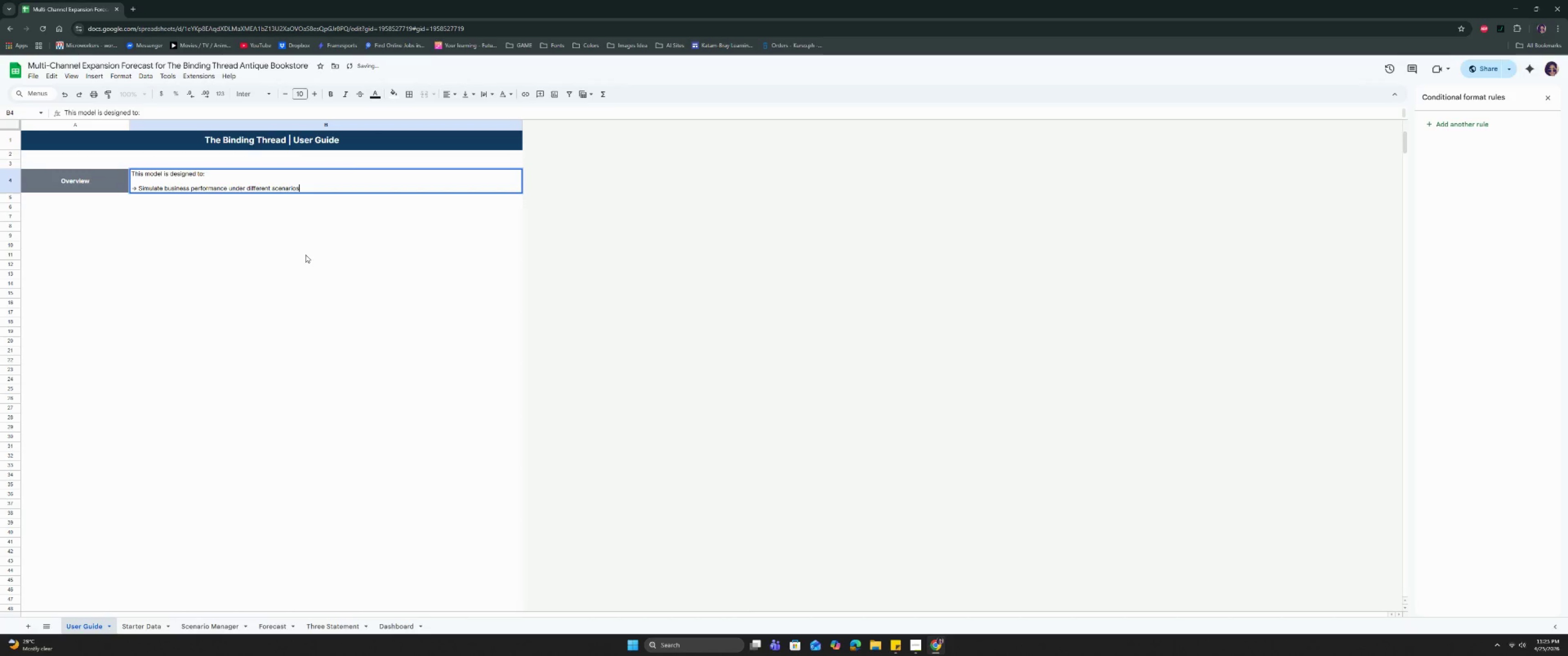 
key(Enter)
 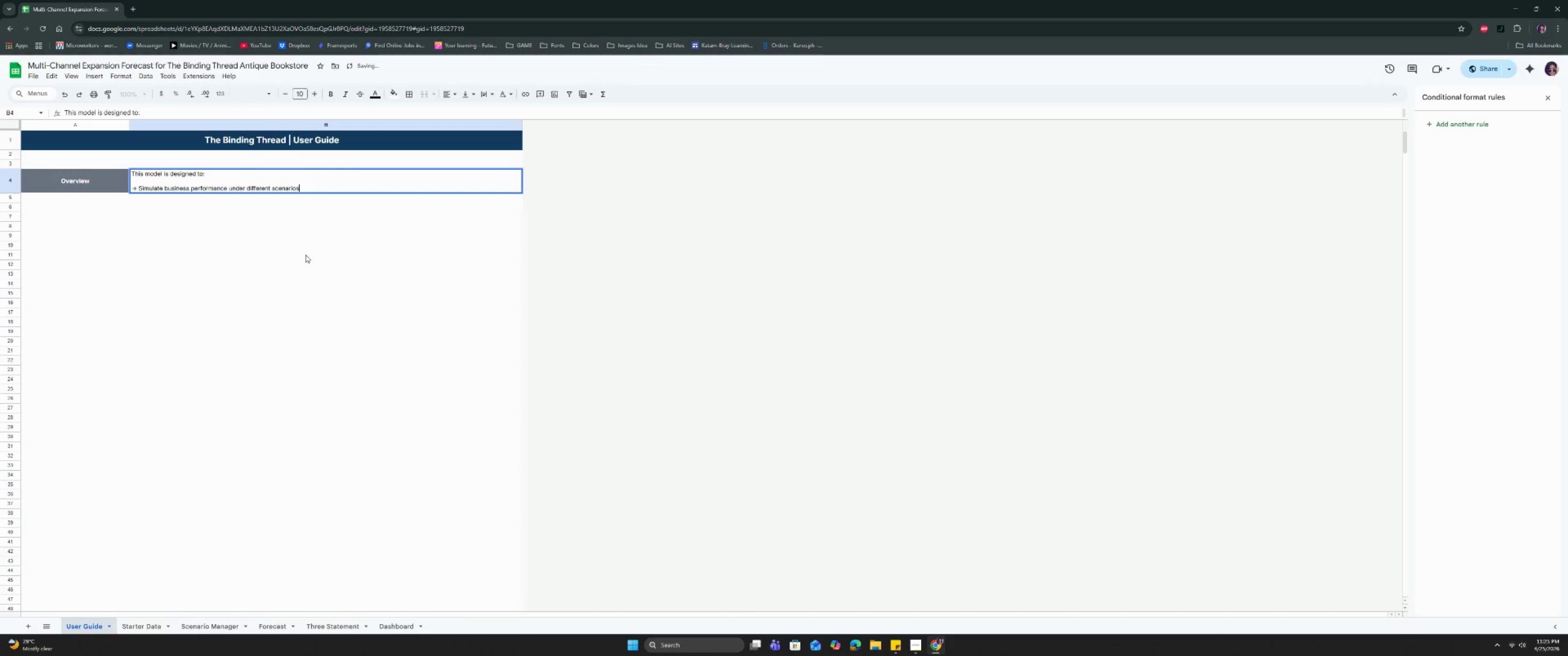 
key(Control+Enter)
 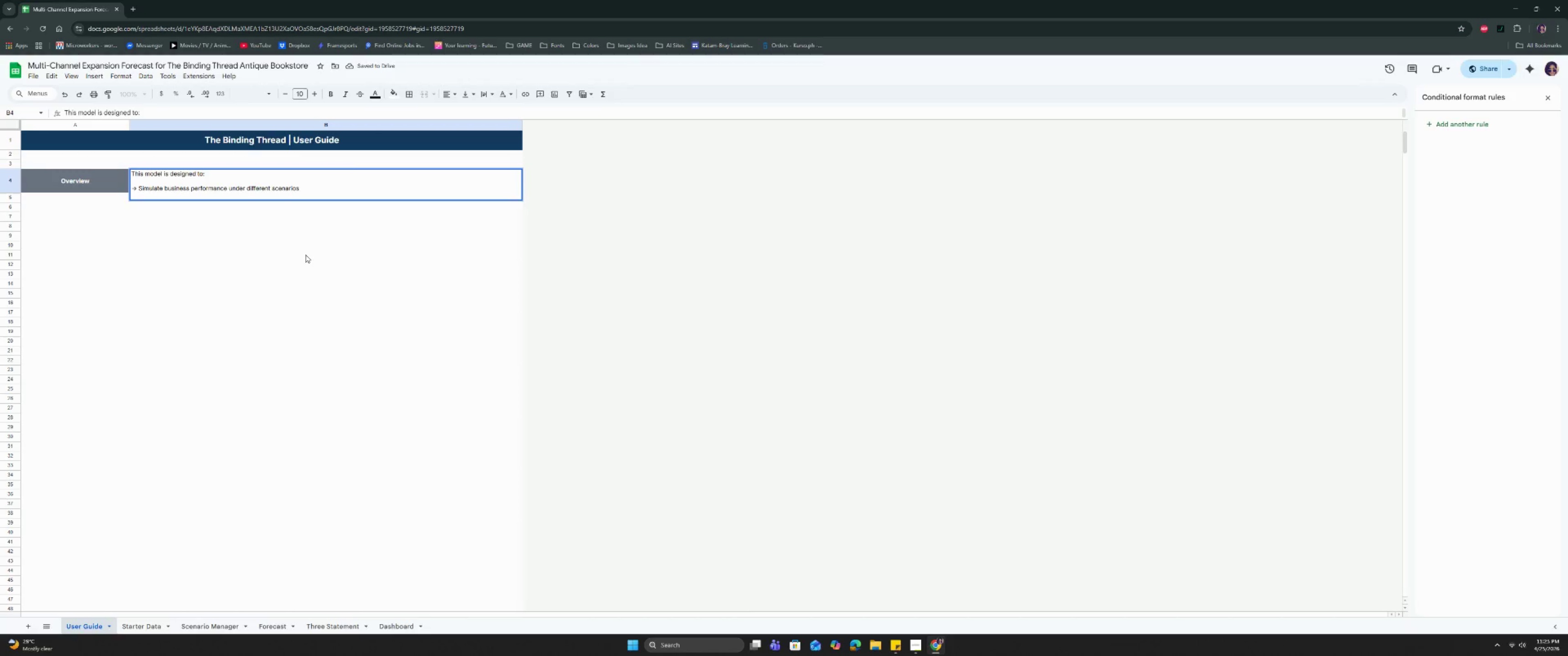 
type(-> F or)
key(Backspace)
key(Backspace)
key(Backspace)
type(oreac)
key(Backspace)
key(Backspace)
type(cast operational and F ian)
key(Backspace)
key(Backspace)
key(Backspace)
key(Backspace)
type(inancial results)
 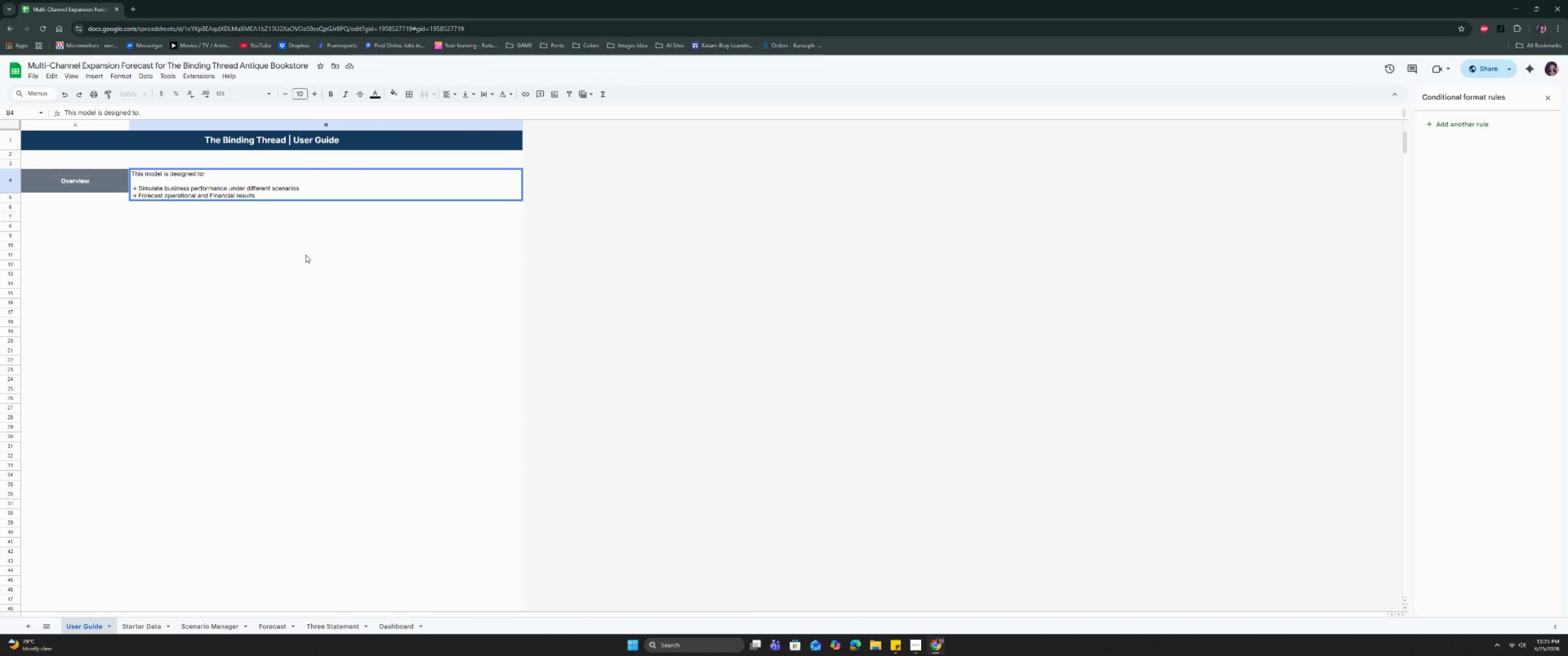 
key(Control+ControlRight)
 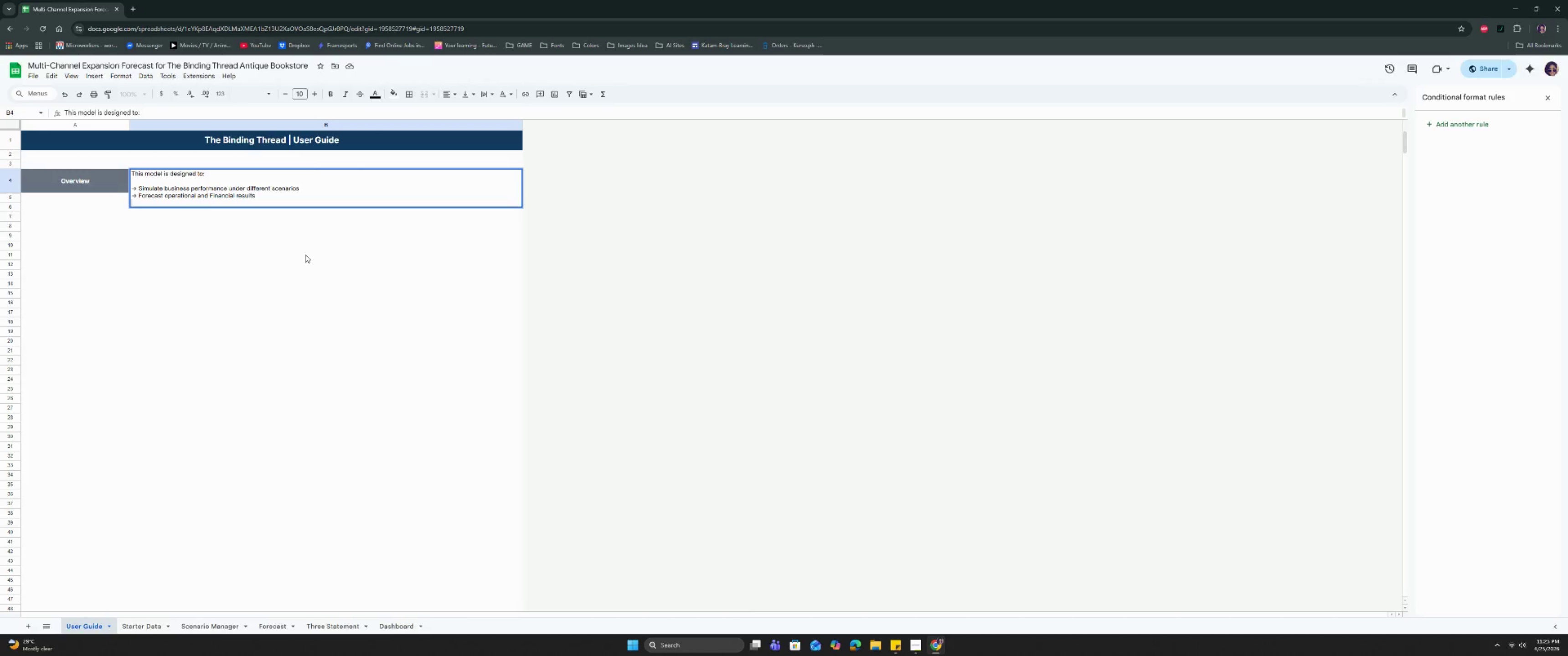 
key(Control+Enter)
 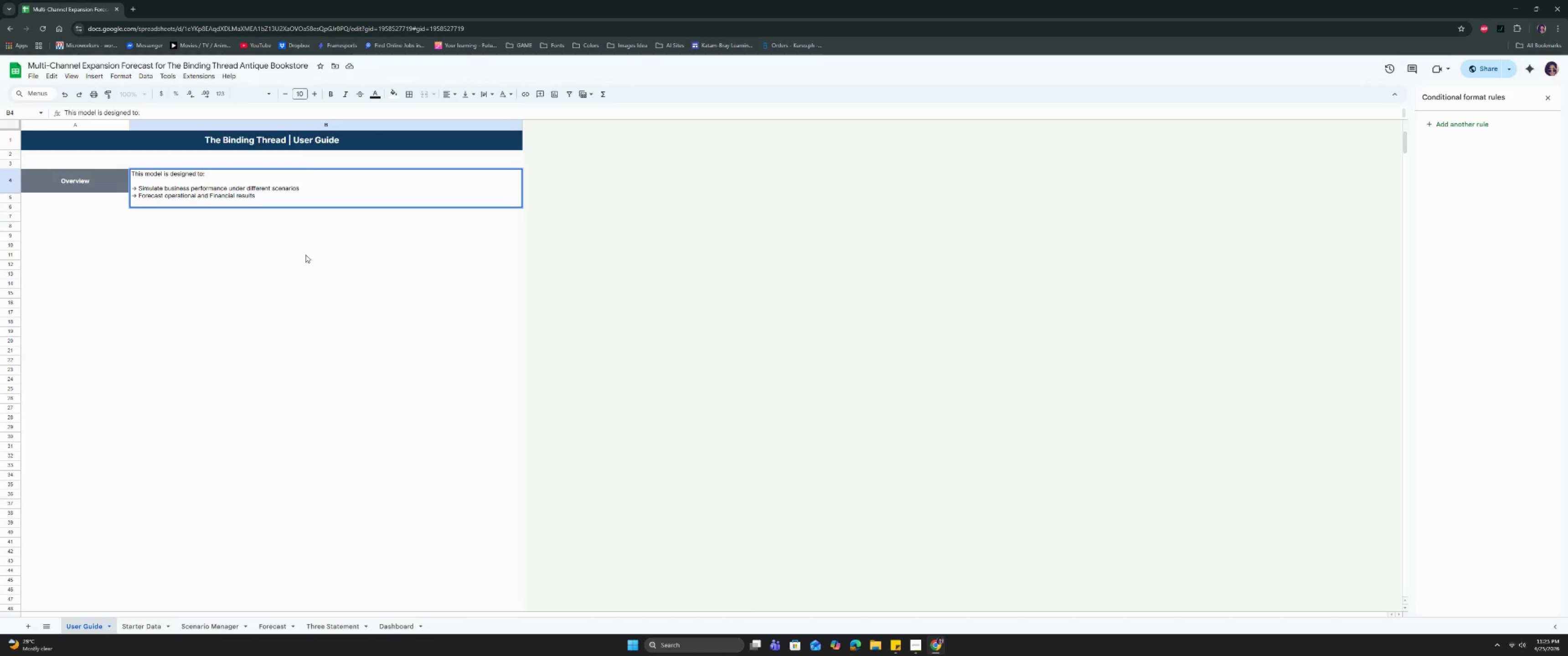 
type(=)
key(Backspace)
type(-> Generate a full three9)
key(Backspace)
type(=0)
key(Backspace)
key(Backspace)
key(Backspace)
type(e-statement financial model)
 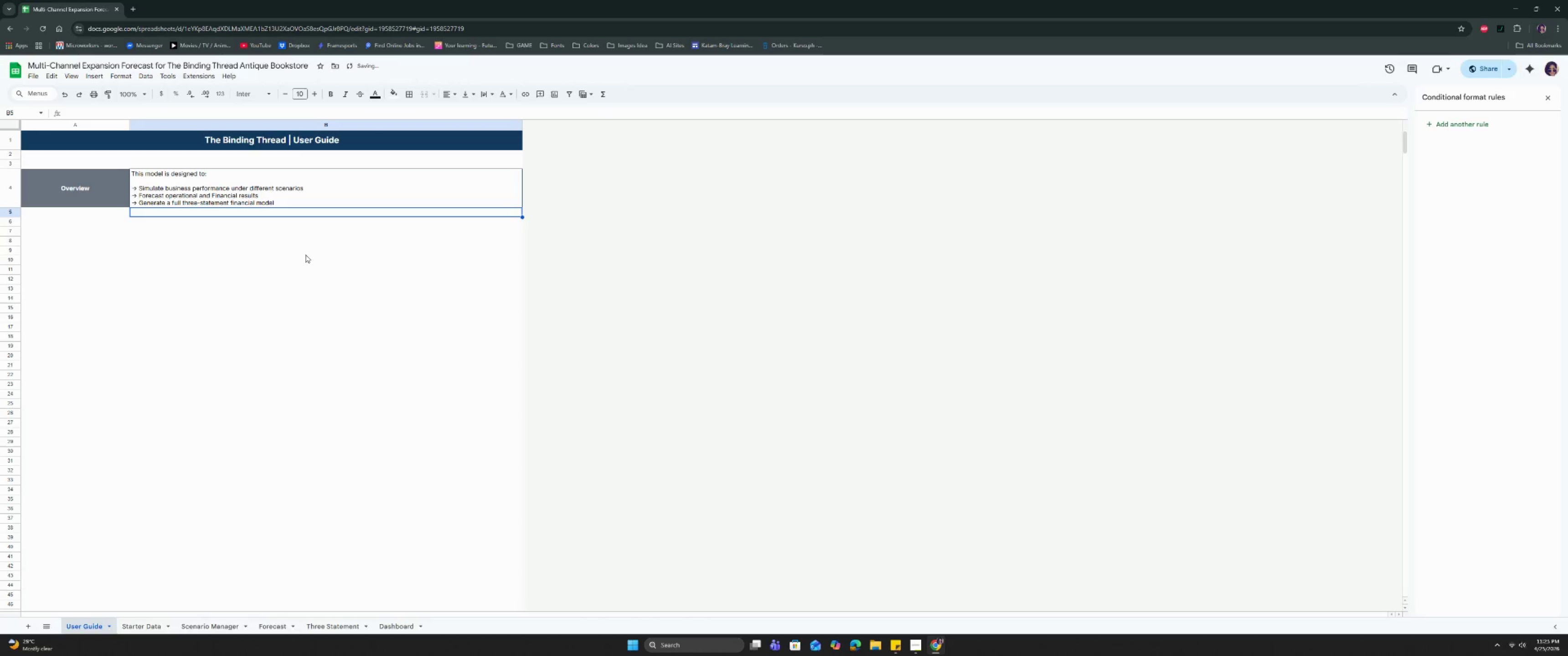 
 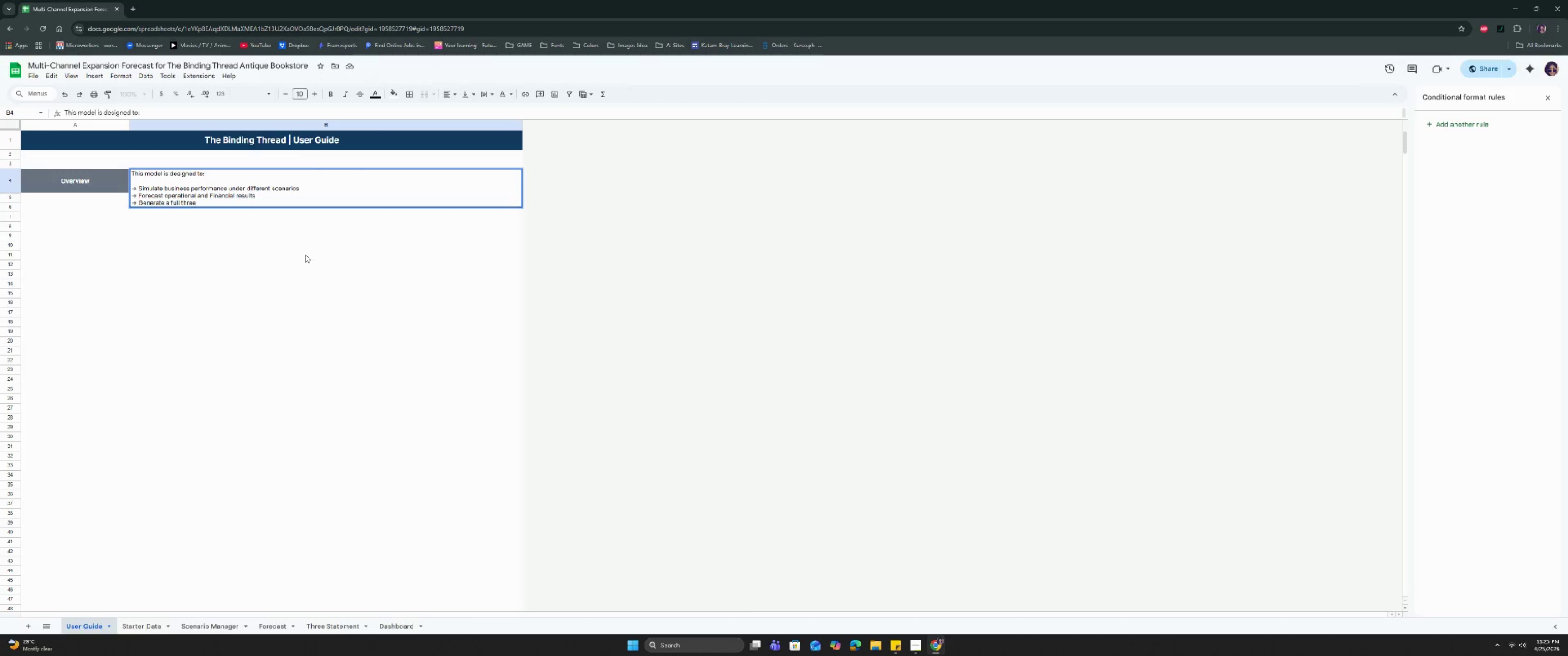 
key(Enter)
 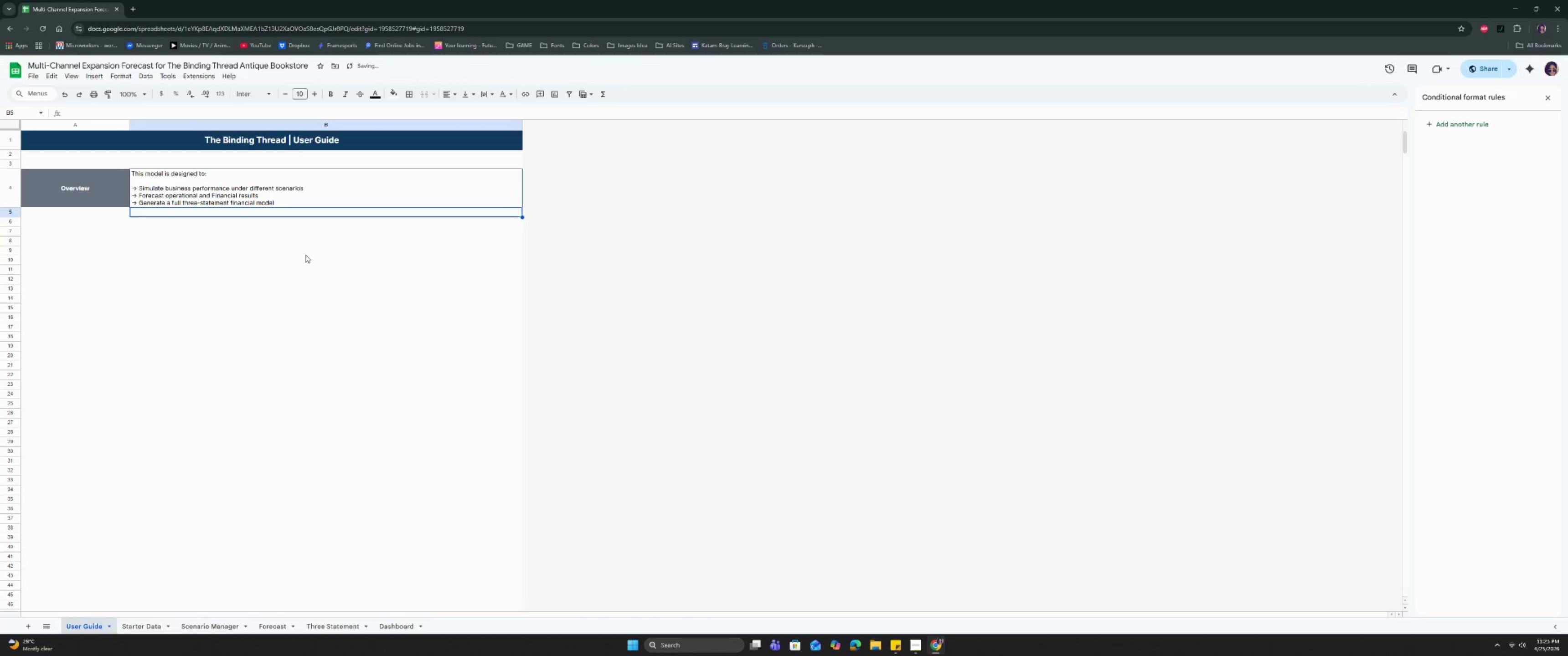 
key(ArrowUp)
 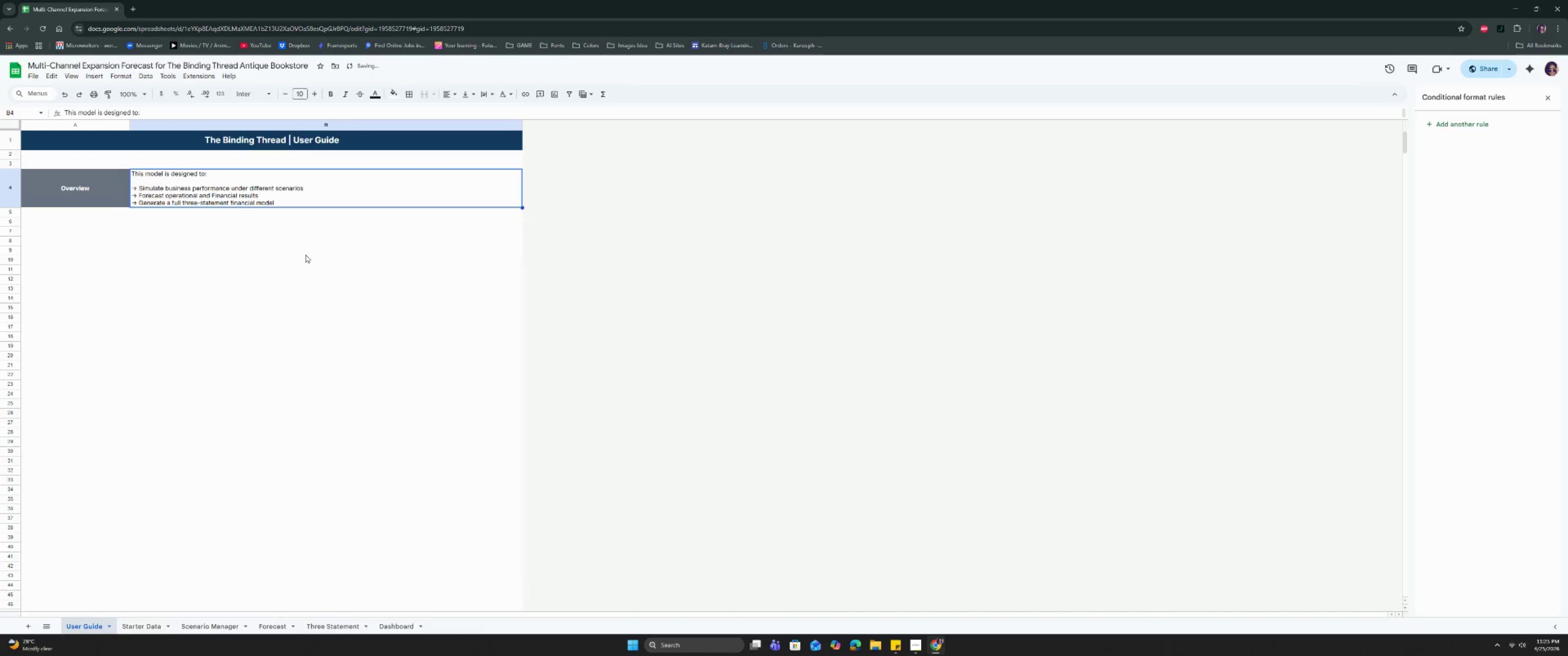 
key(Enter)
 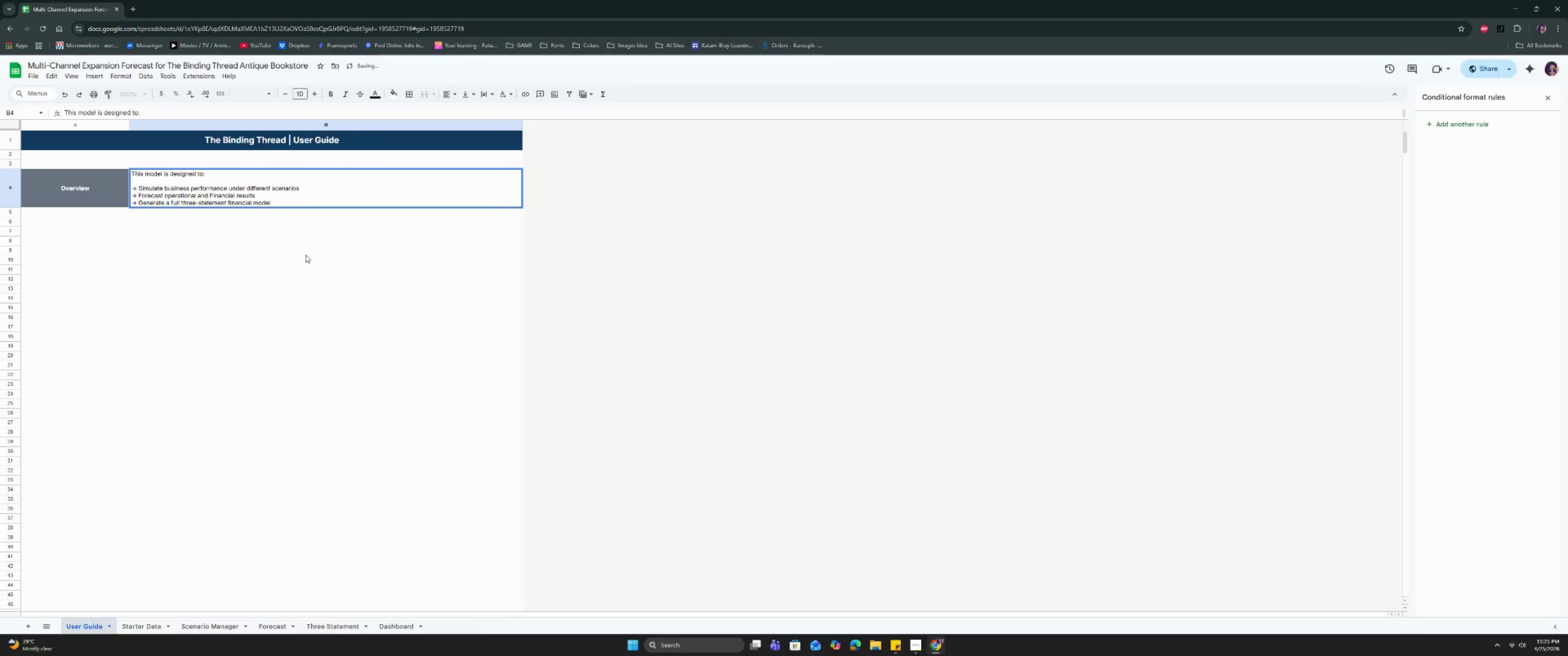 
key(Control+Enter)
 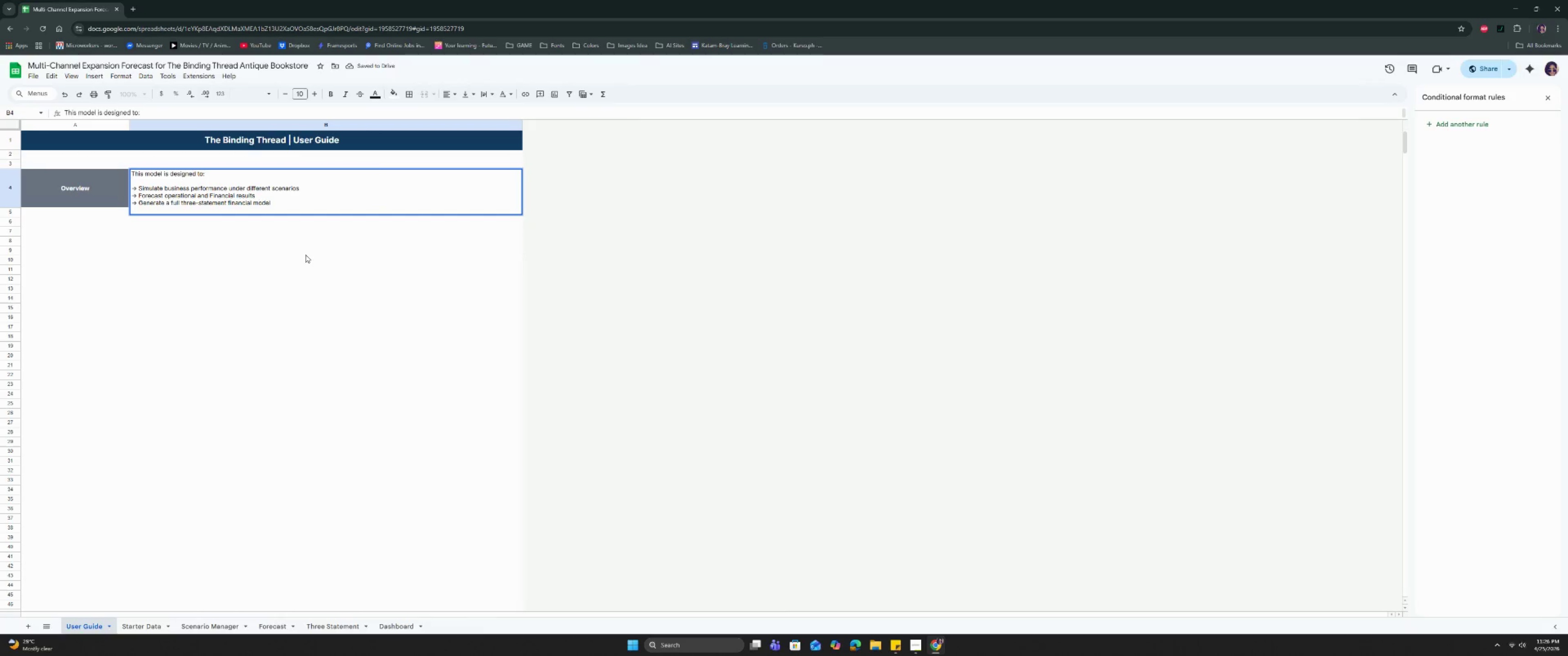 
type(- KI)
key(Backspace)
key(Backspace)
type(Present a )
key(Backspace)
key(Backspace)
type(je)
key(Backspace)
key(Backspace)
type(key insights through a KPI Dasgh)
key(Backspace)
key(Backspace)
type(hboard)
 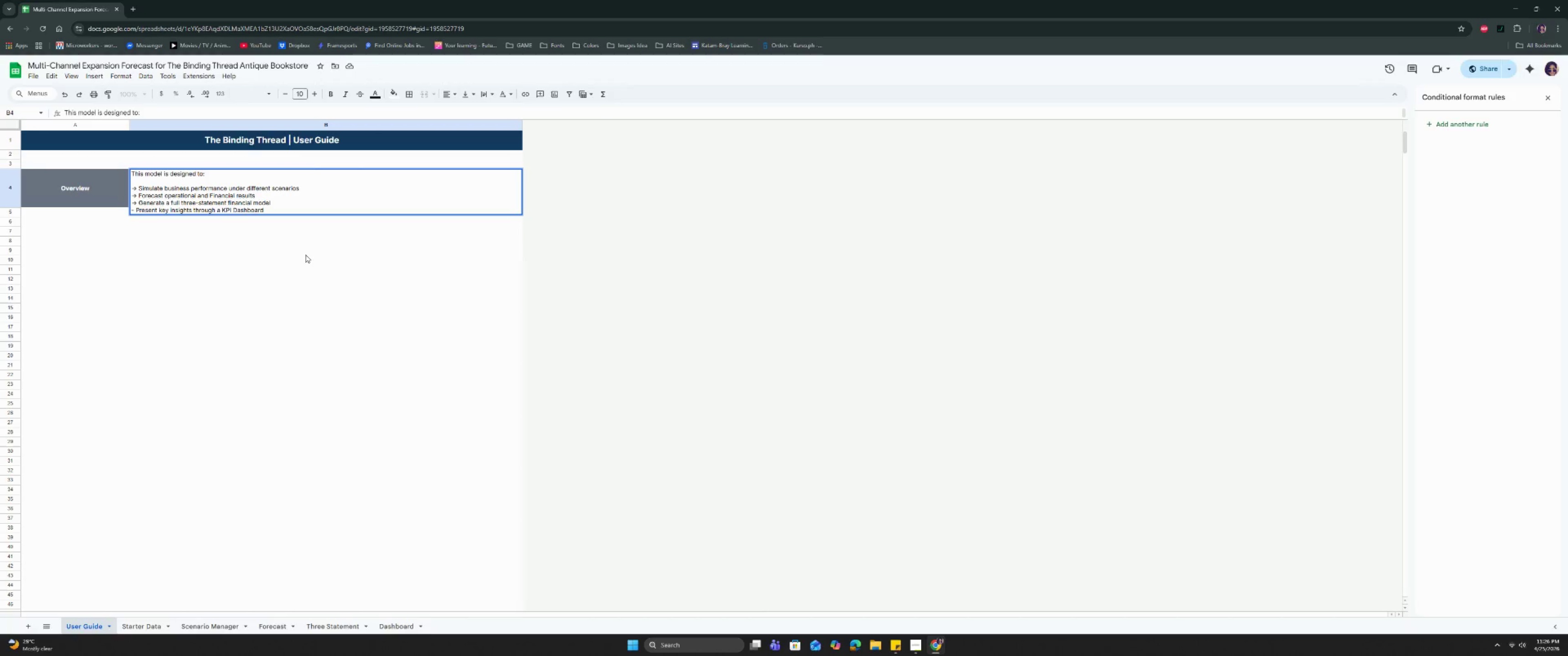 
key(Enter)
 